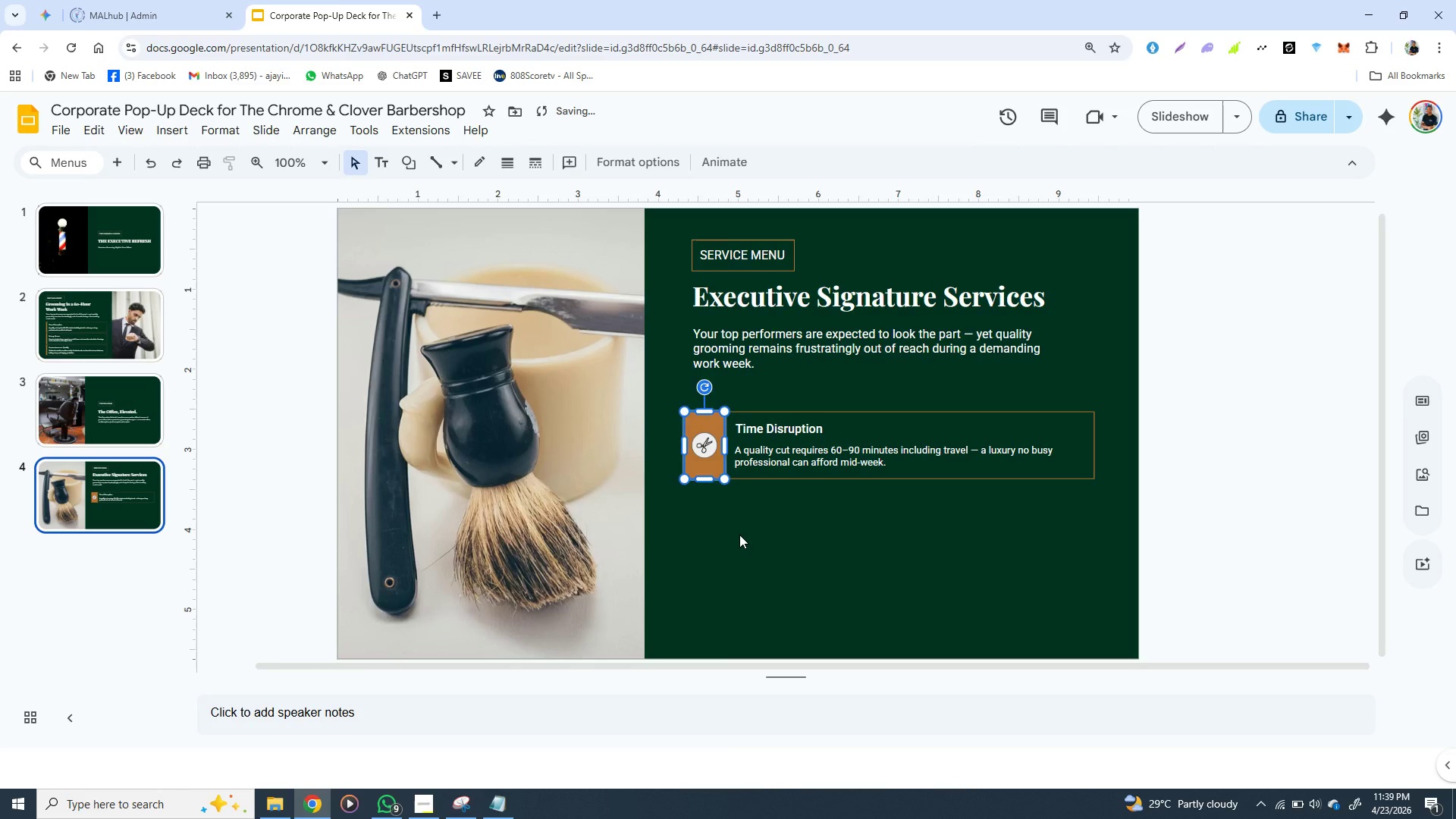 
left_click([739, 535])
 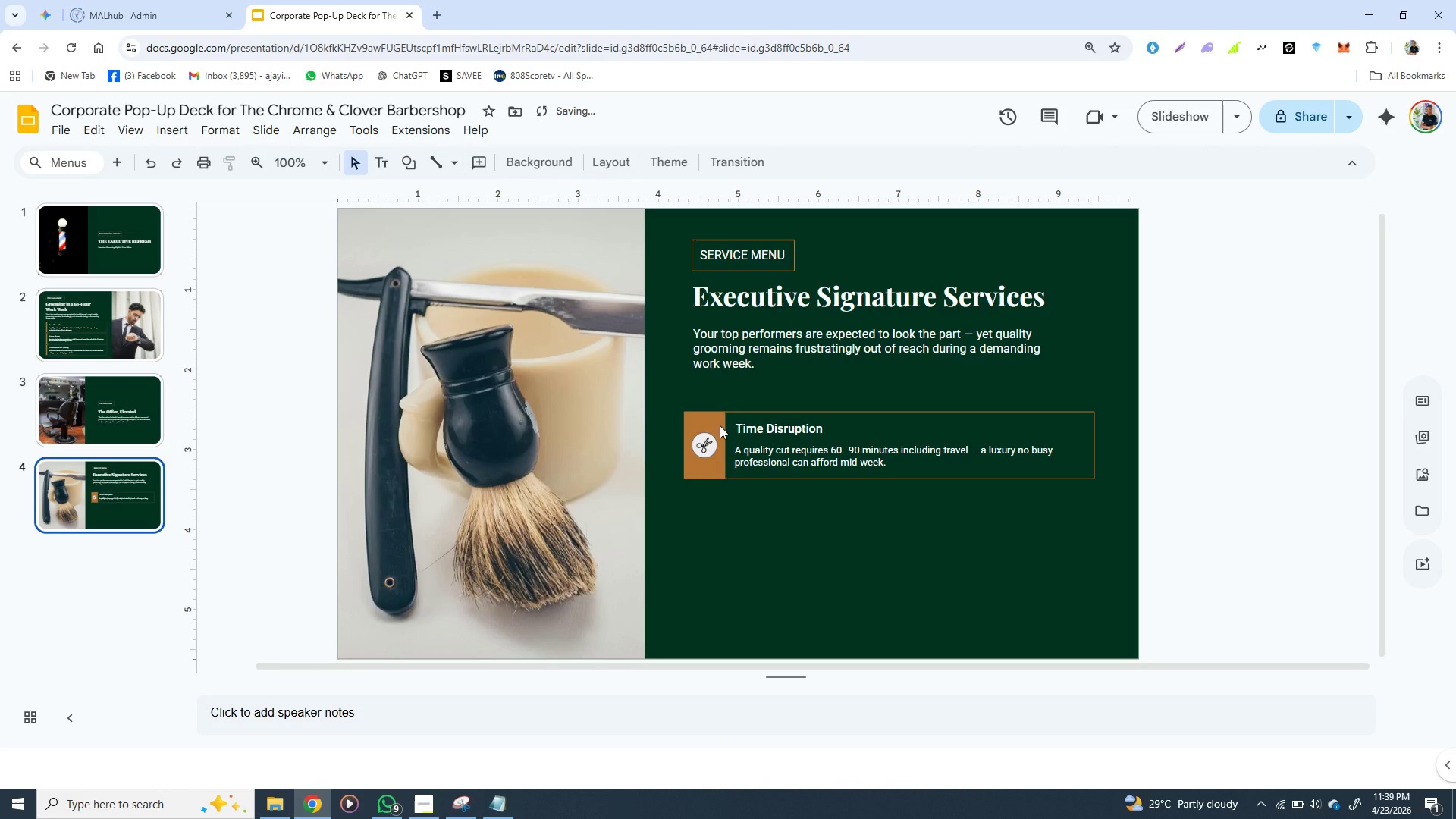 
left_click([720, 425])
 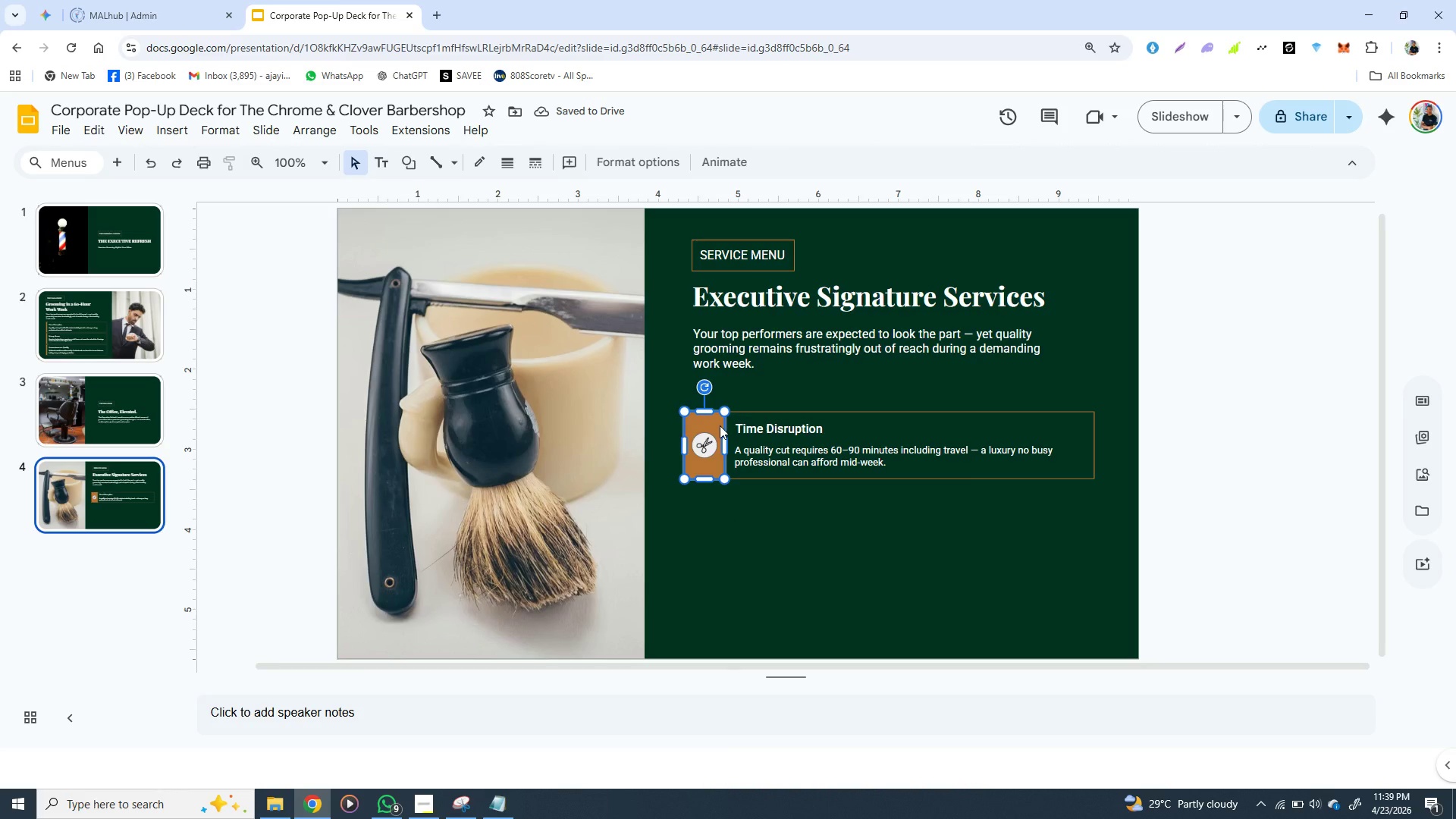 
hold_key(key=ShiftLeft, duration=1.53)
left_click([783, 417])
 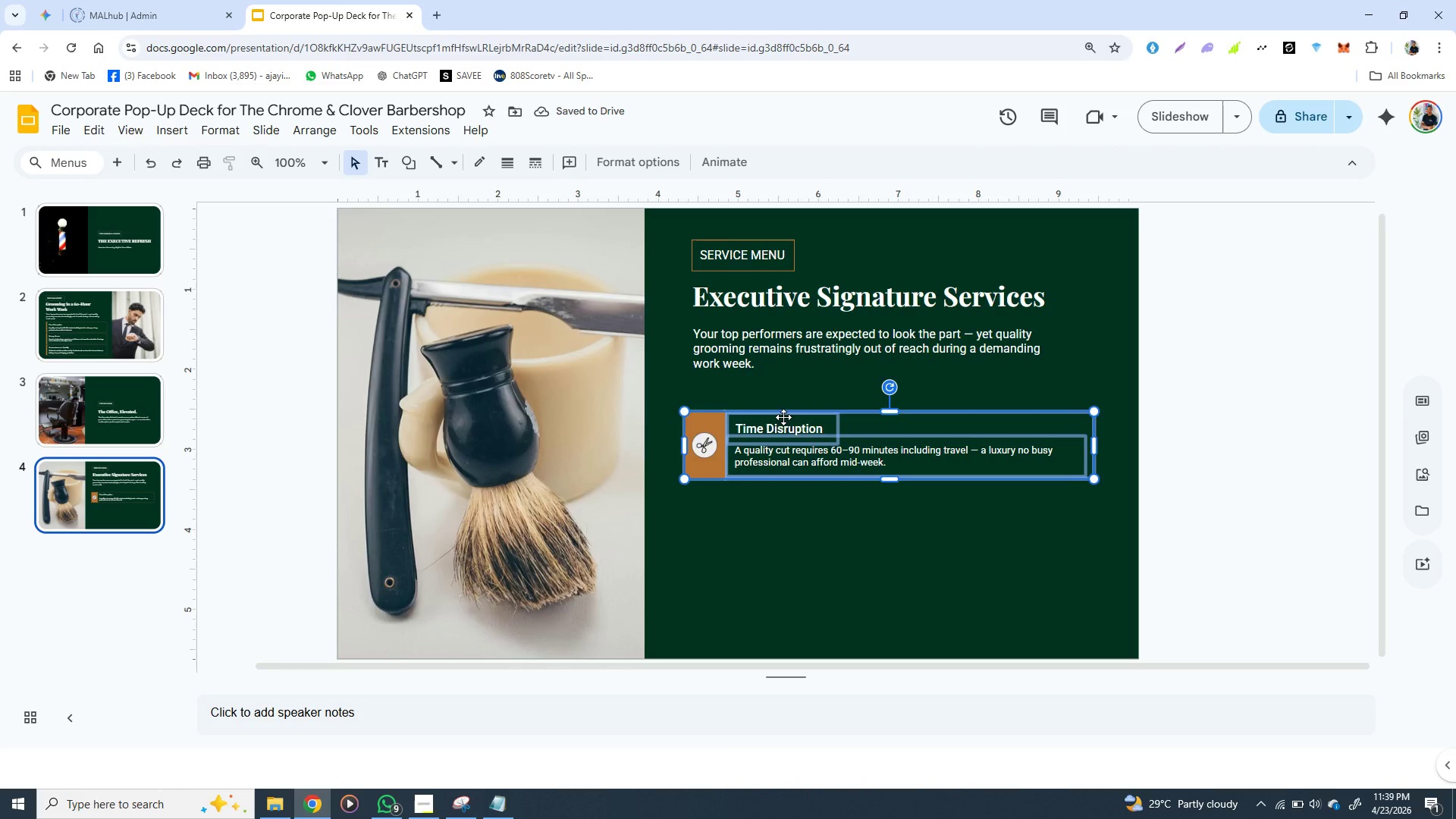 
key(Shift+ShiftLeft)
 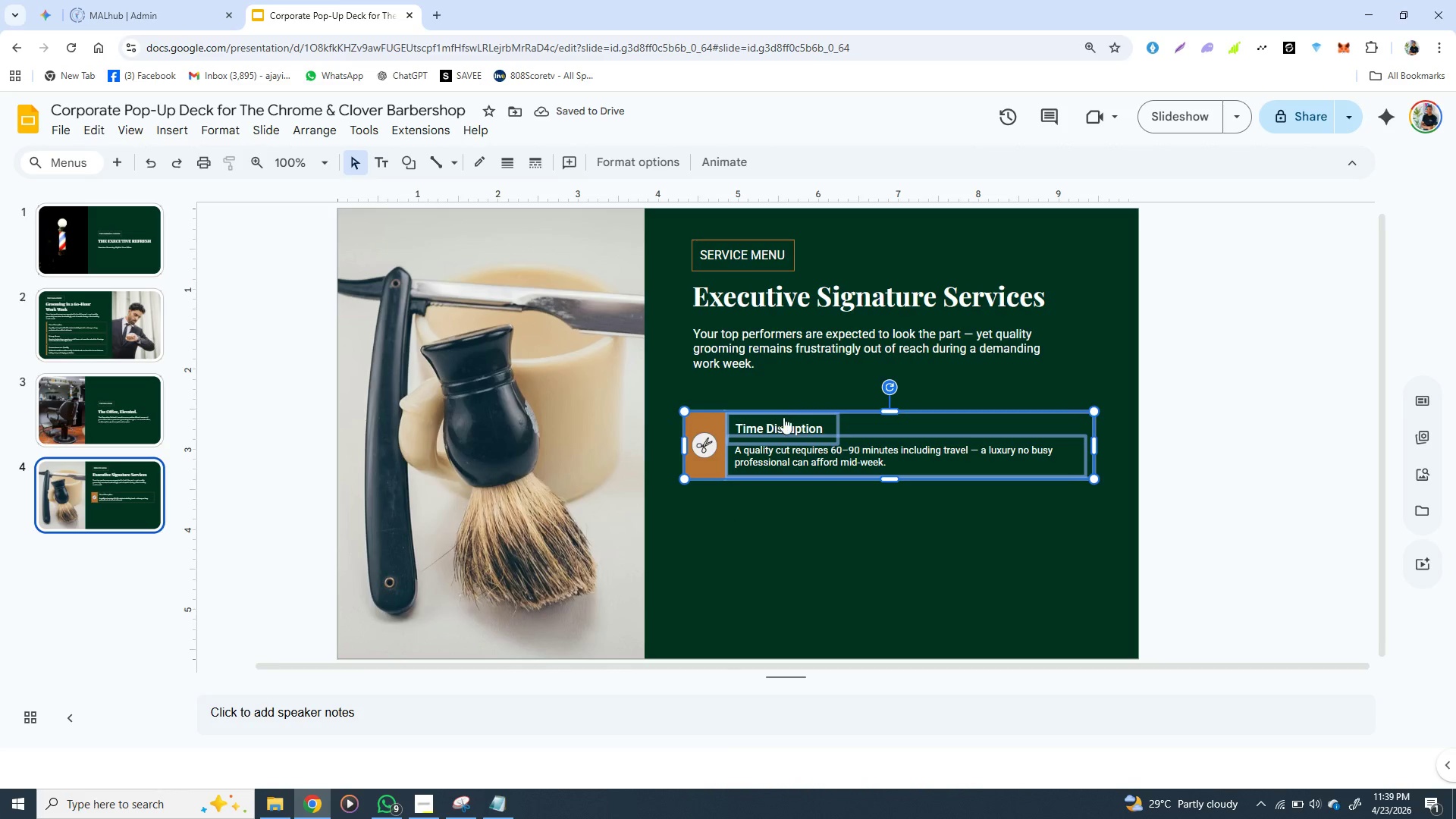 
key(Shift+ShiftLeft)
 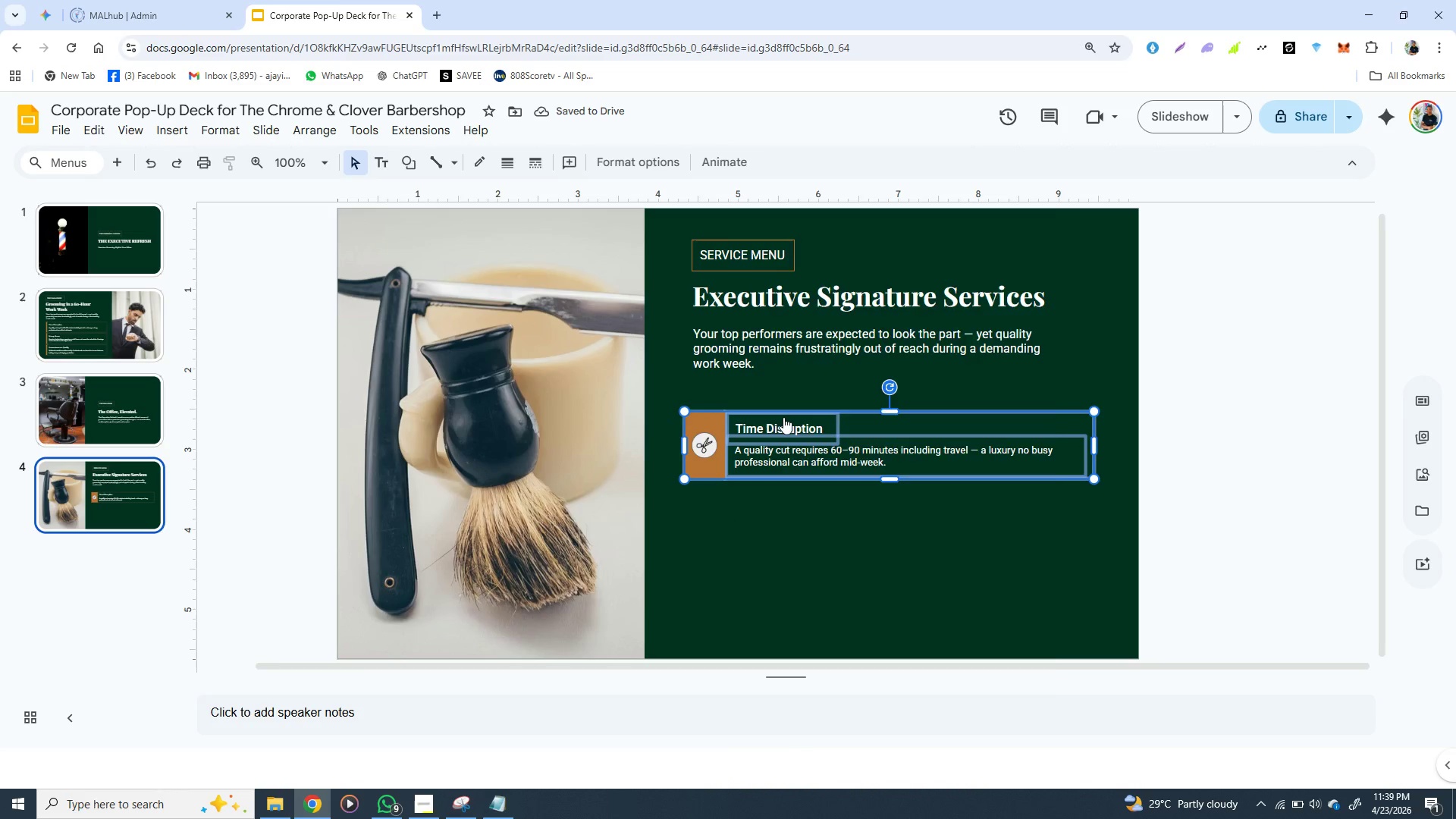 
right_click([783, 417])
 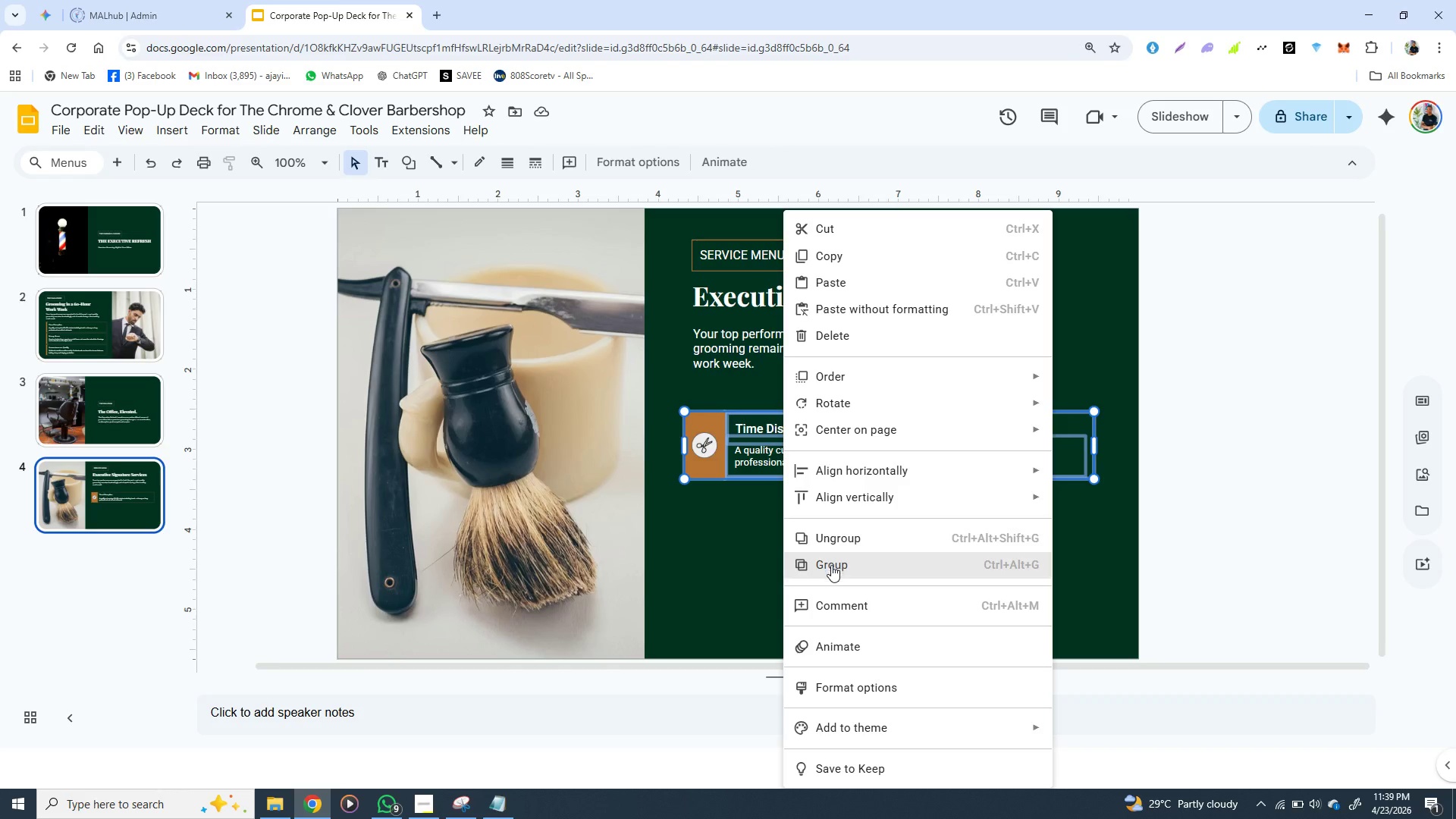 
left_click([831, 565])
 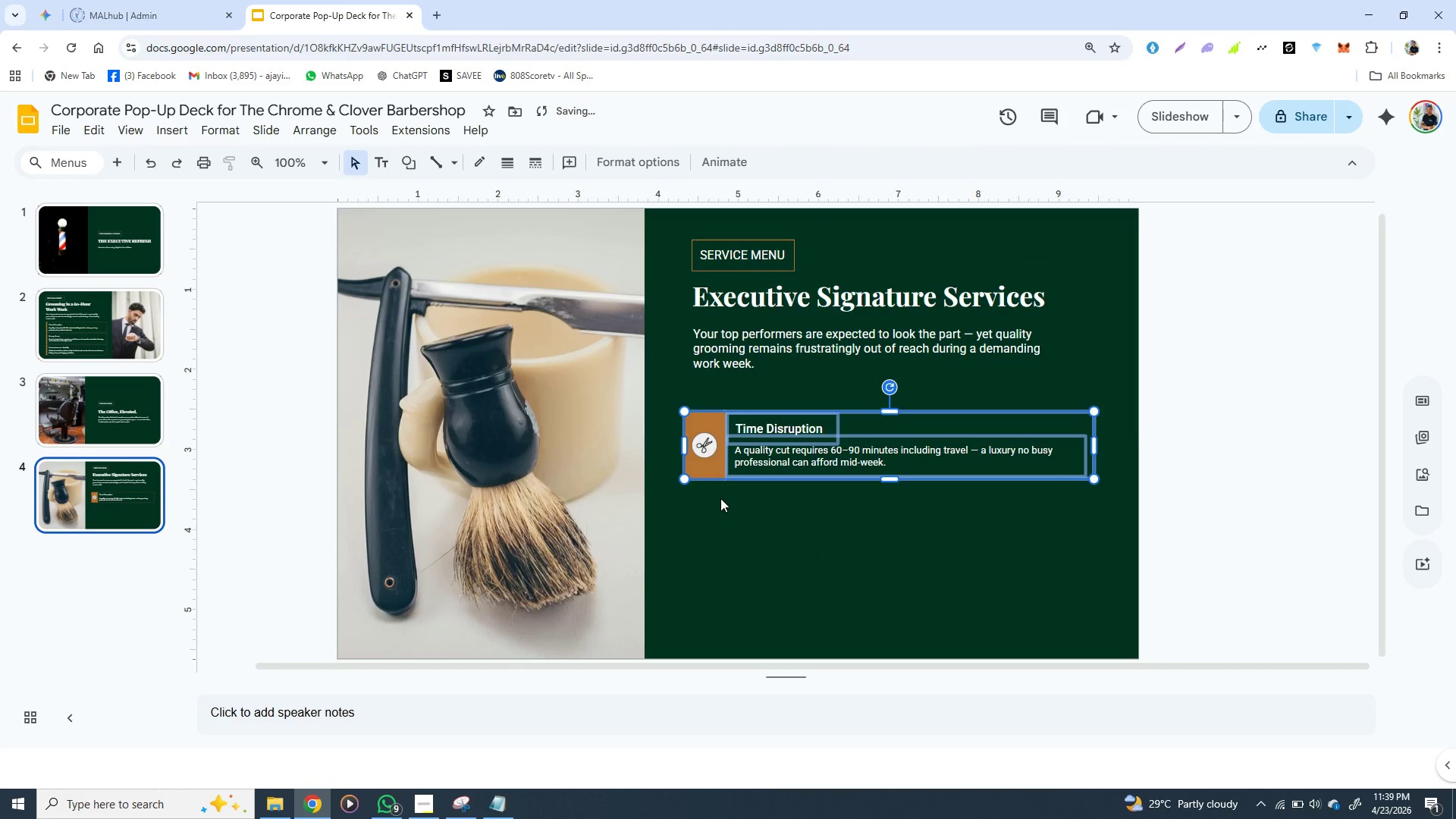 
left_click([717, 498])
 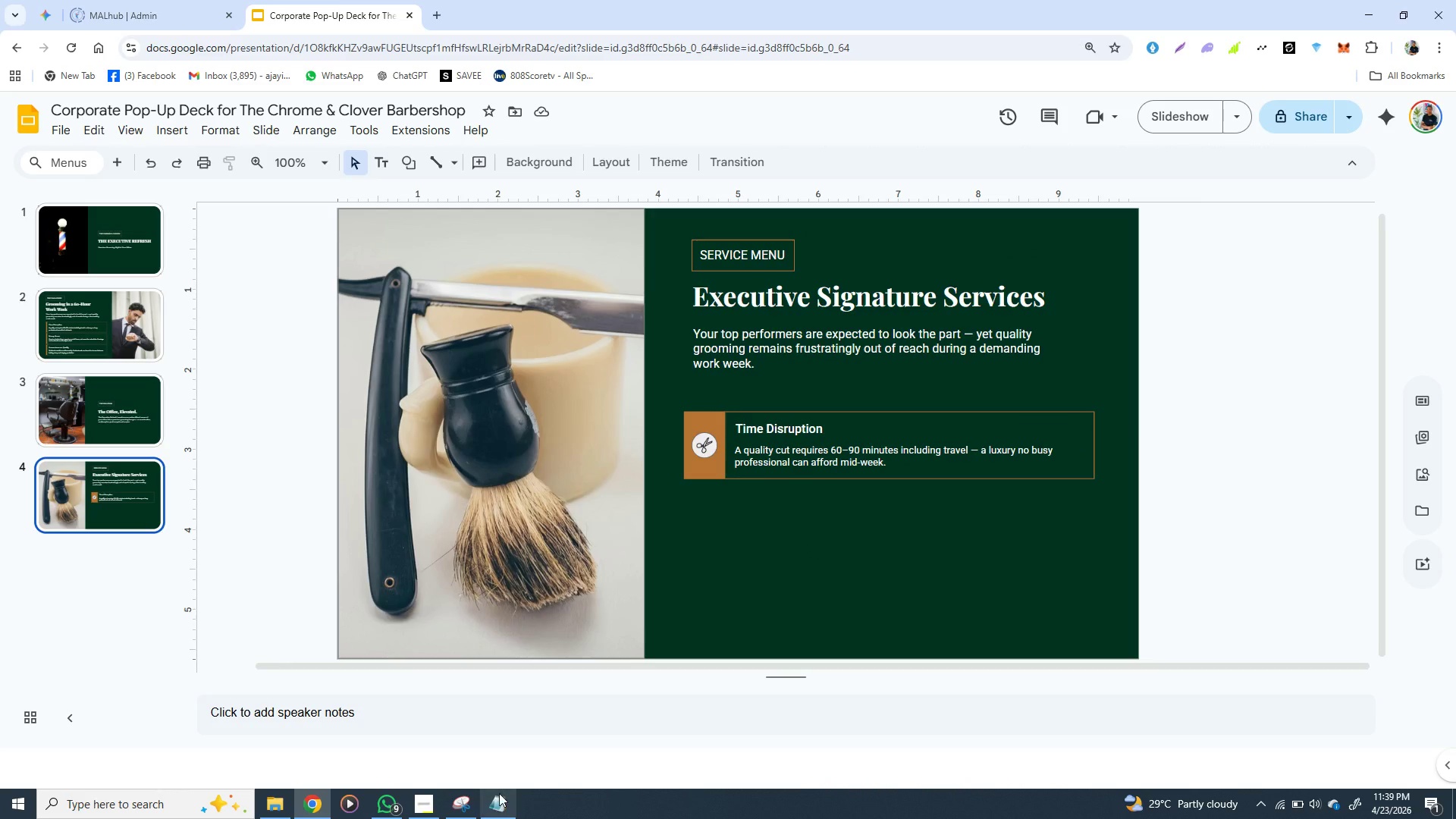 
wait(7.88)
 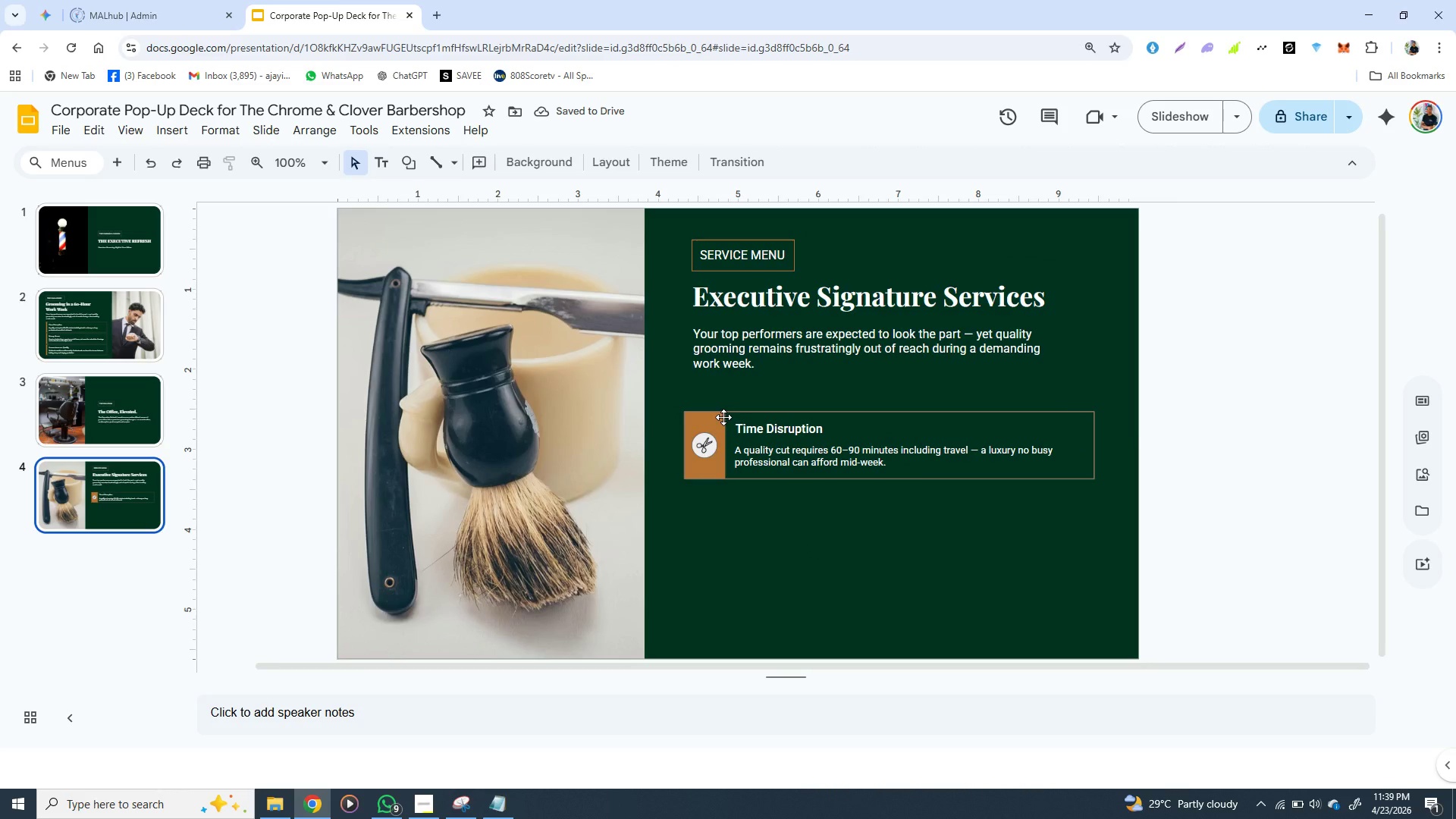 
left_click([499, 793])
 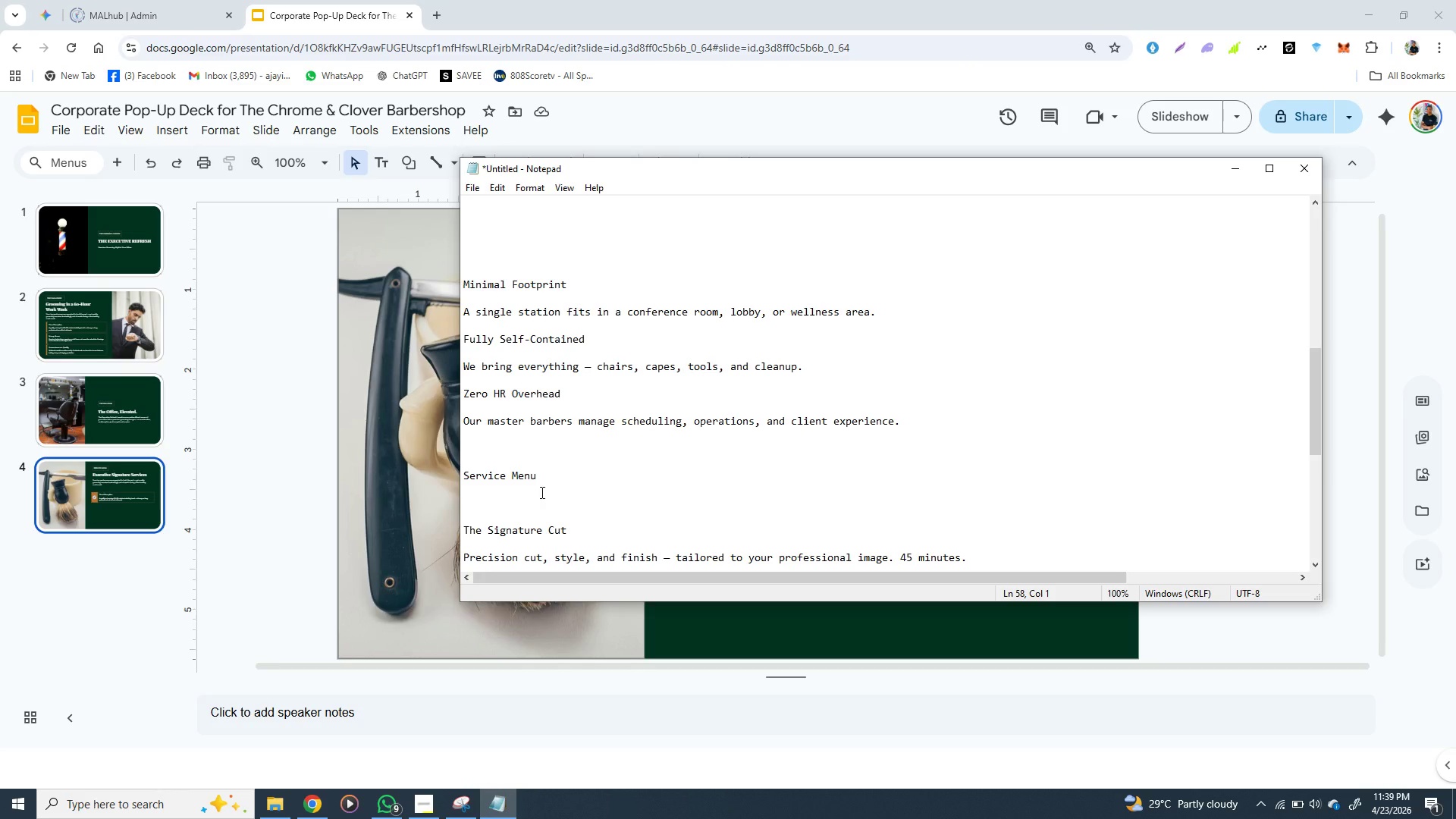 
wait(10.03)
 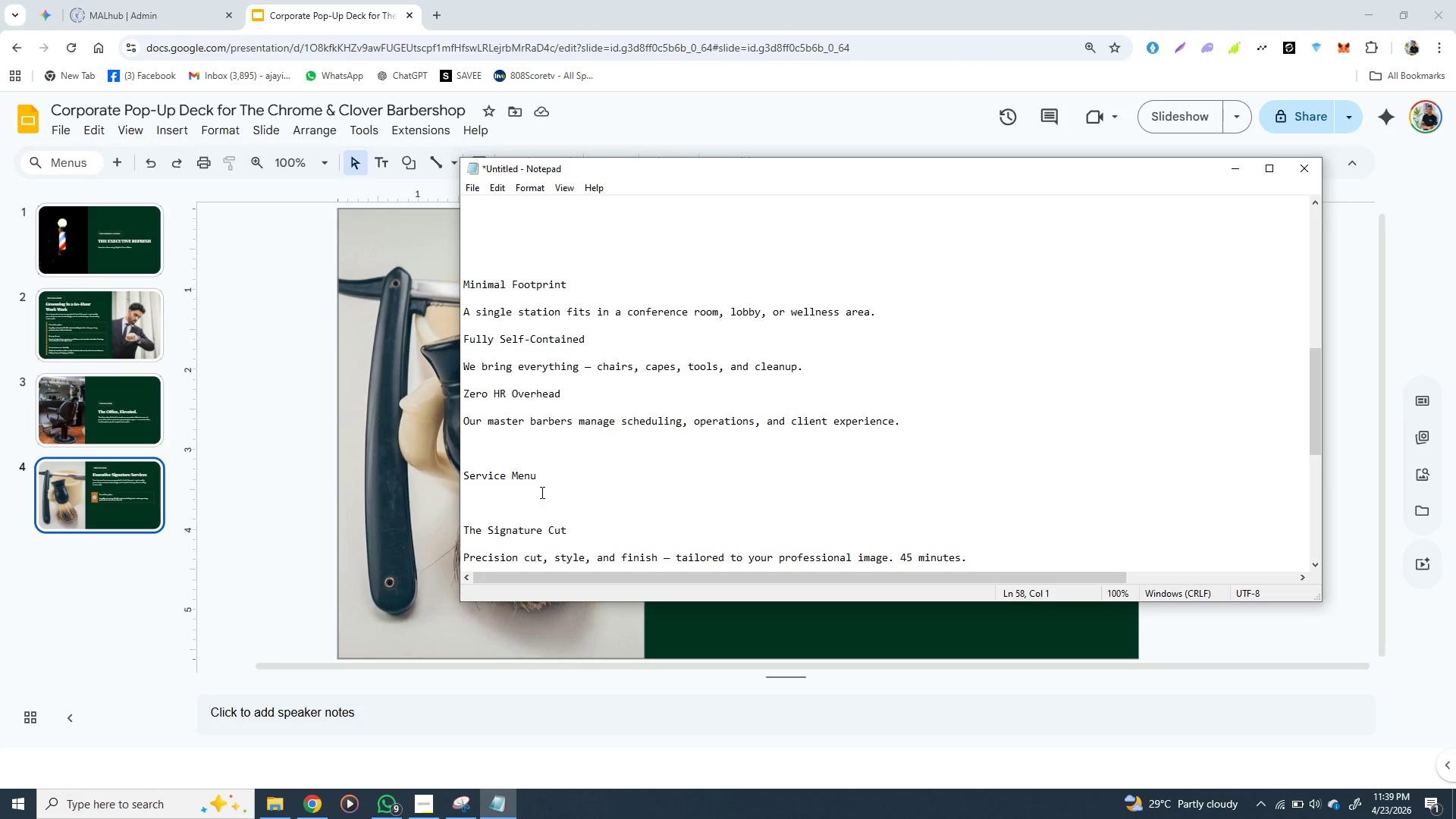 
left_click_drag(start_coordinate=[570, 530], to_coordinate=[466, 530])
 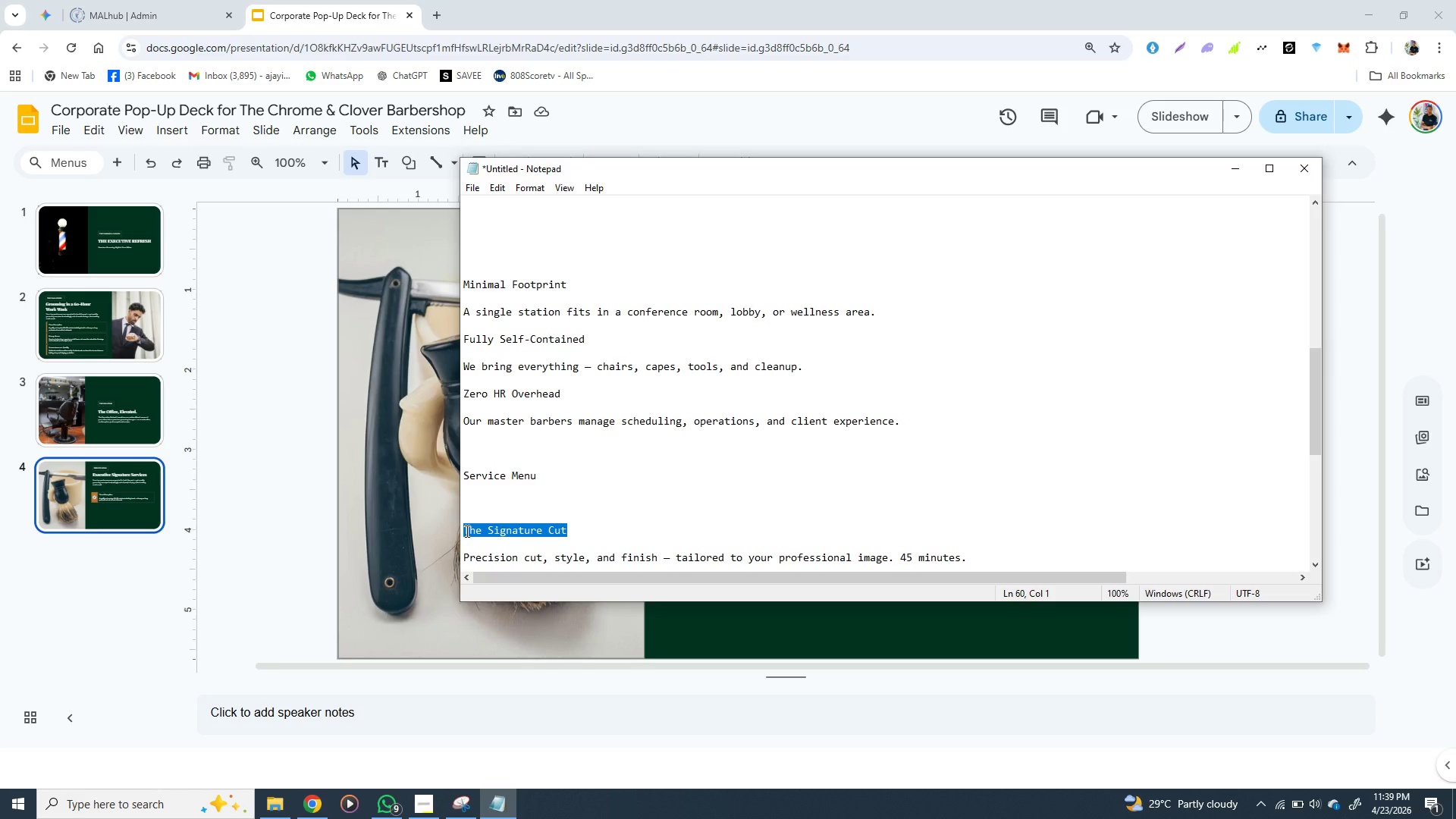 
key(Control+X)
 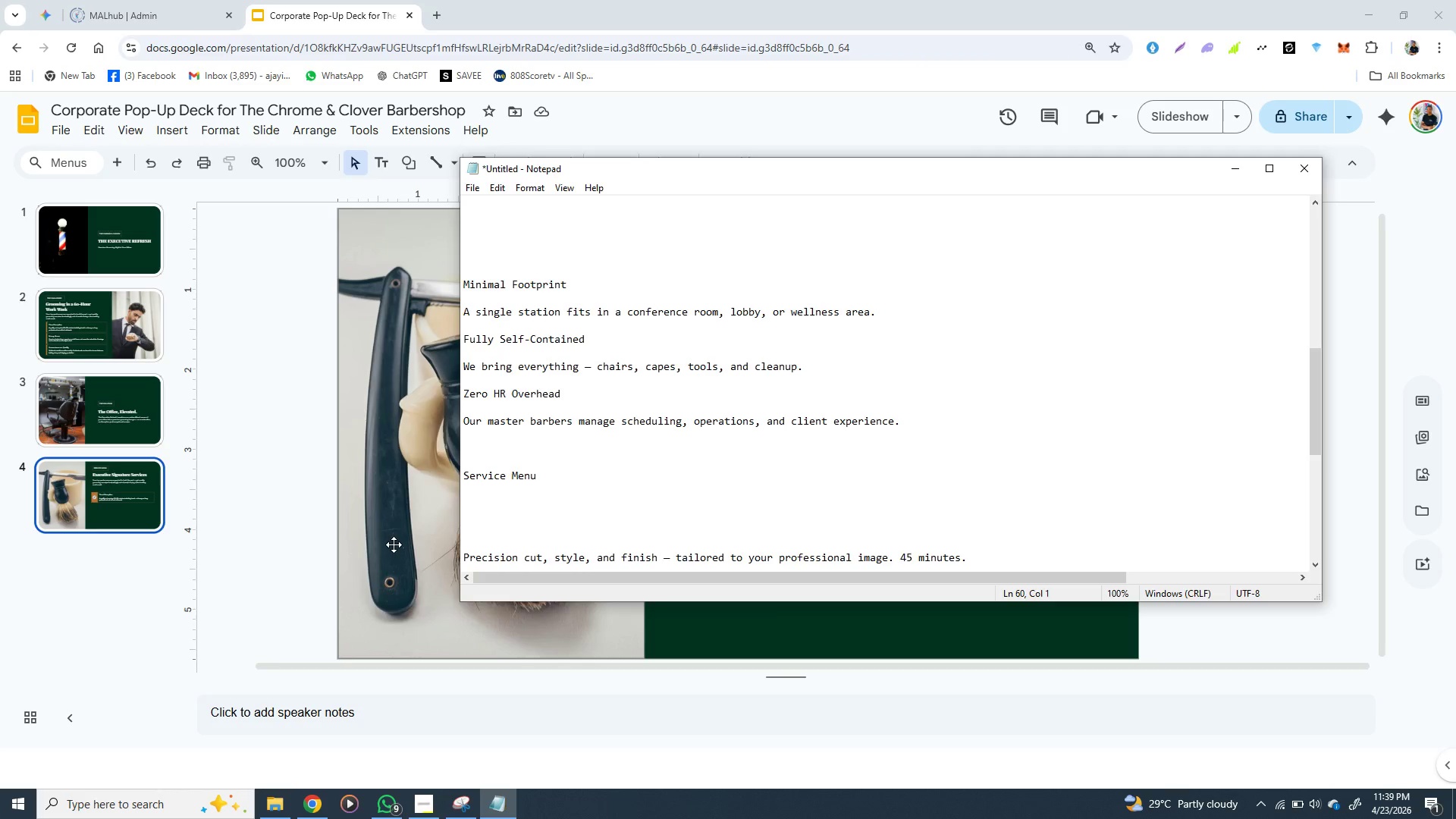 
left_click([394, 544])
 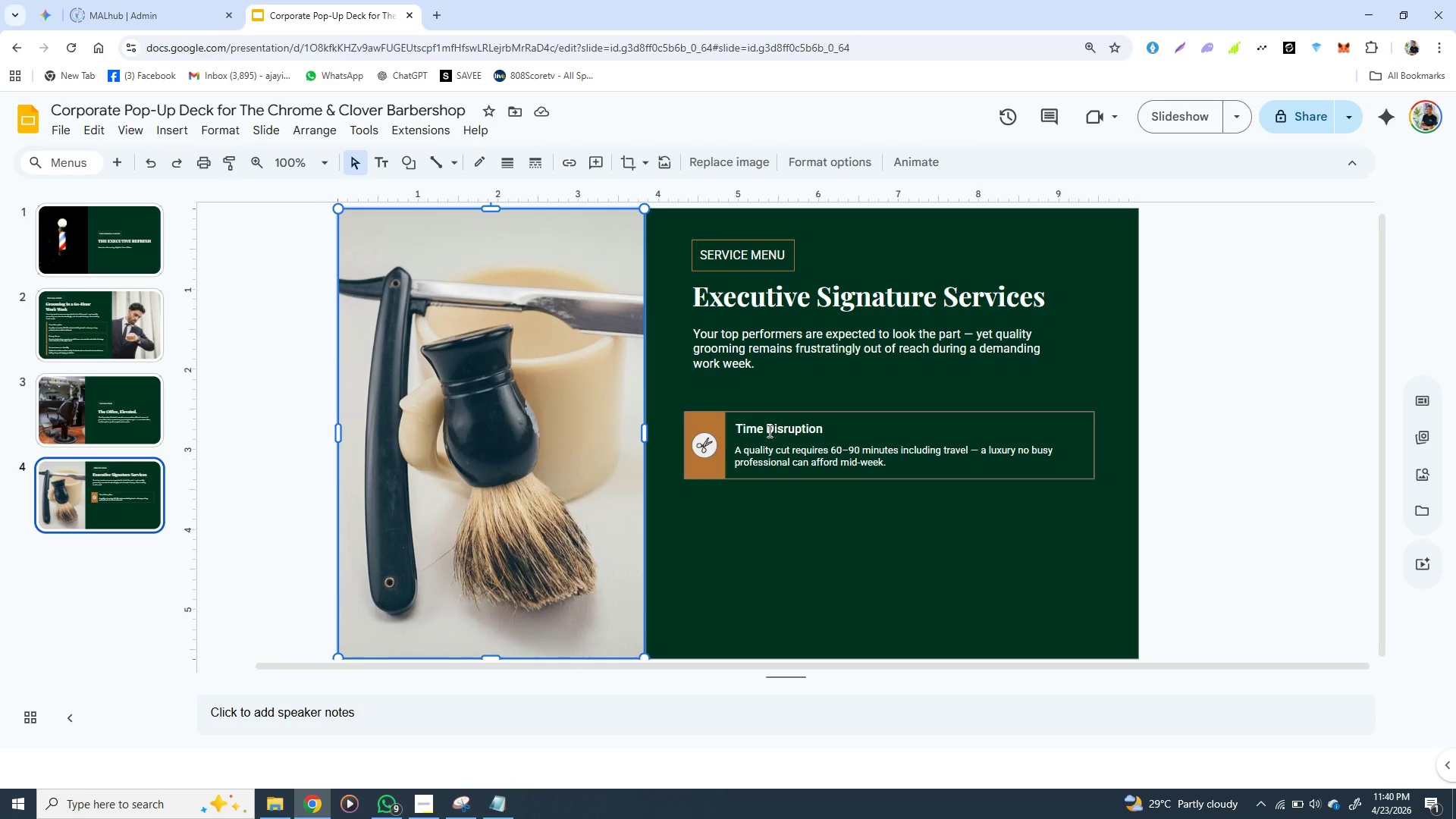 
double_click([768, 431])
 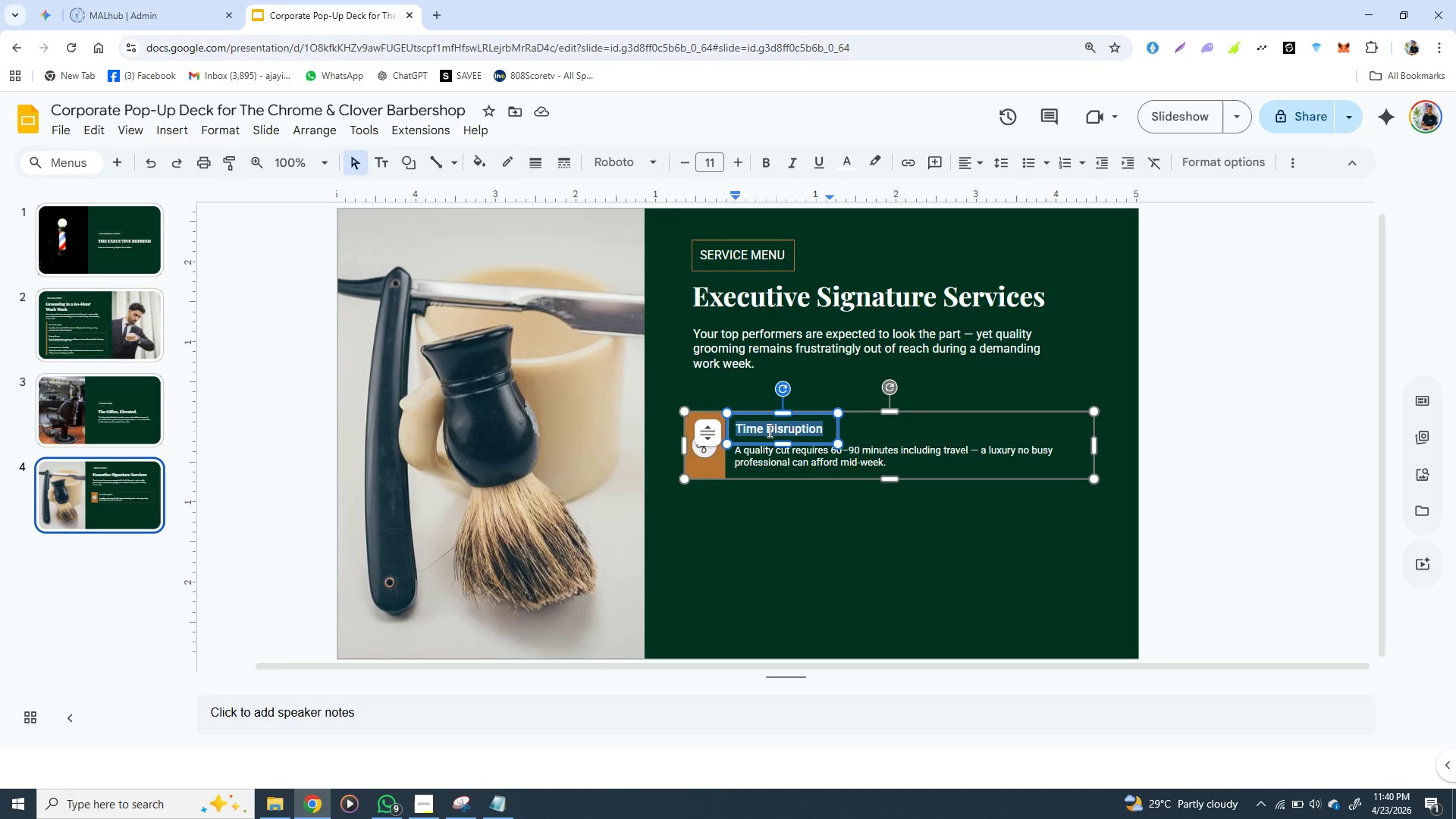 
triple_click([768, 431])
 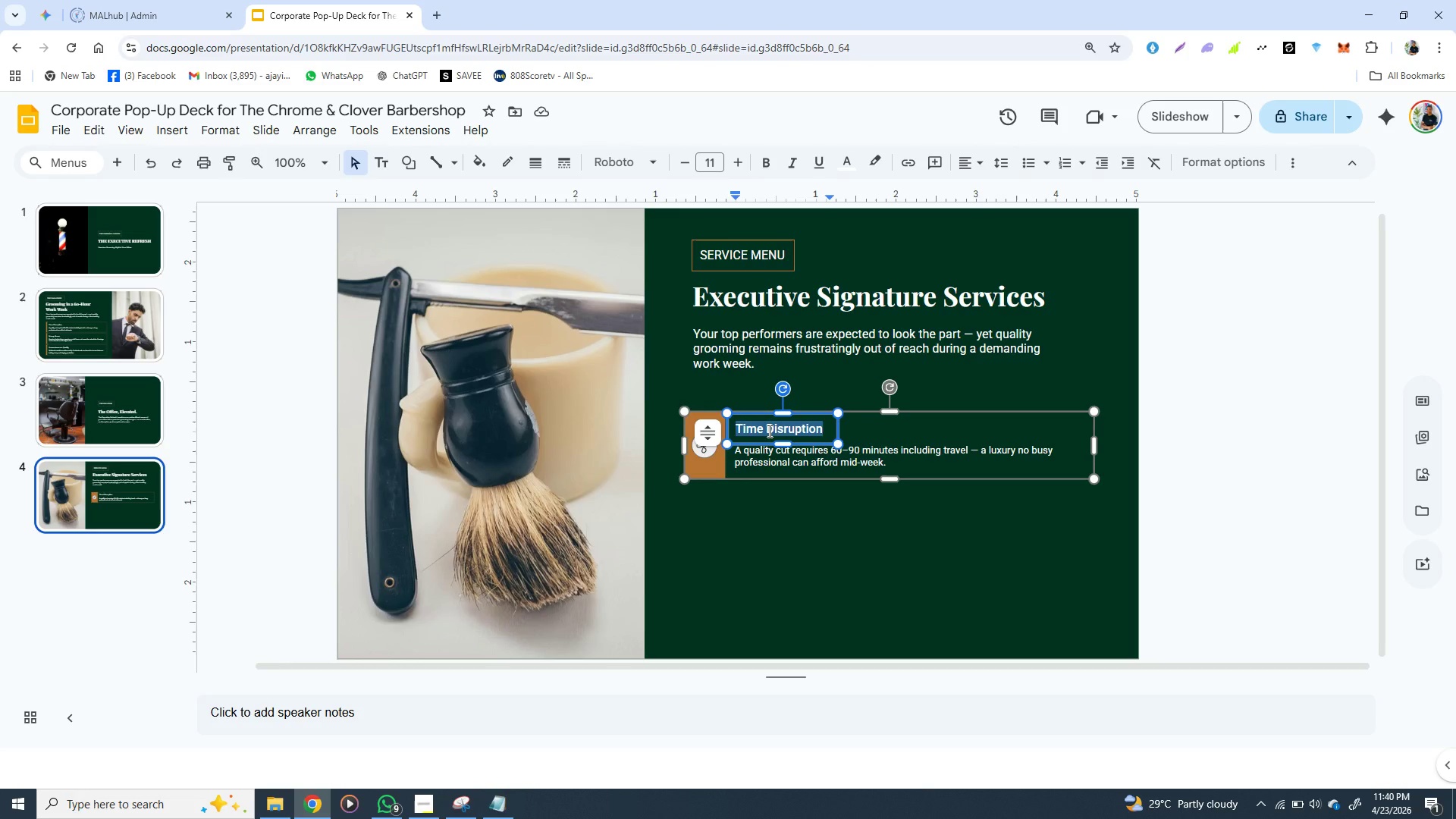 
key(Control+V)
 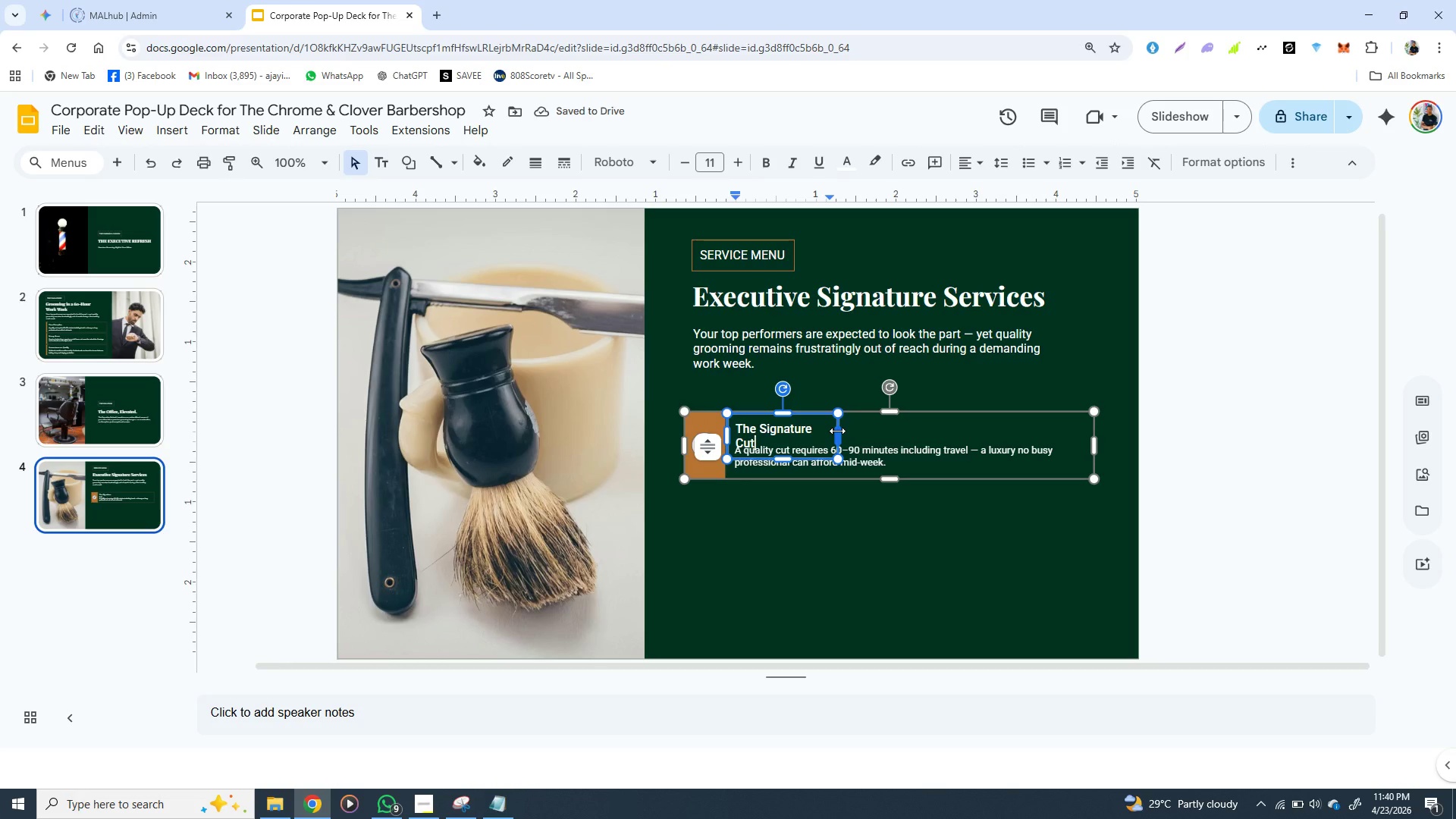 
left_click_drag(start_coordinate=[837, 431], to_coordinate=[875, 421])
 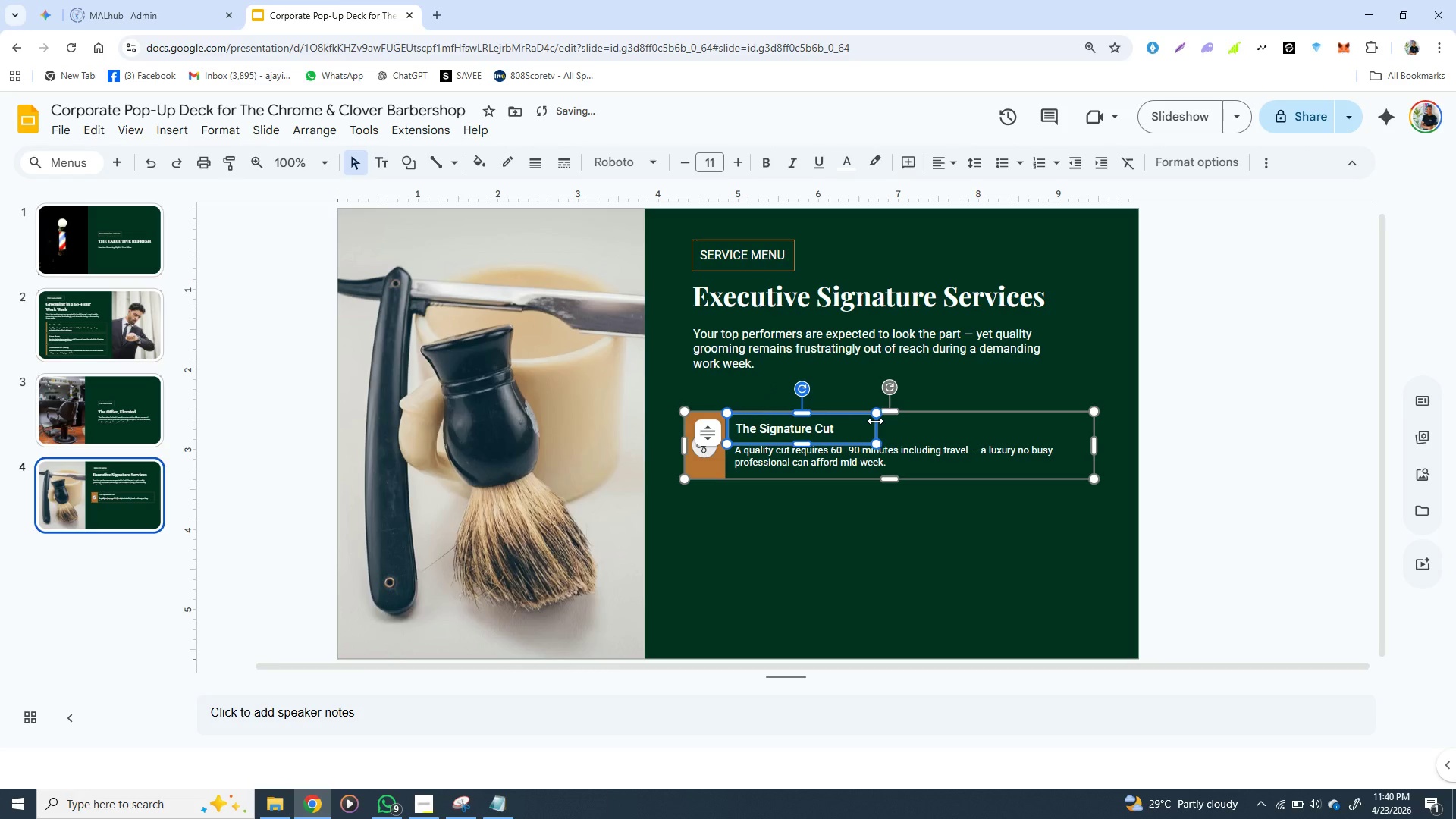 
left_click_drag(start_coordinate=[875, 421], to_coordinate=[847, 424])
 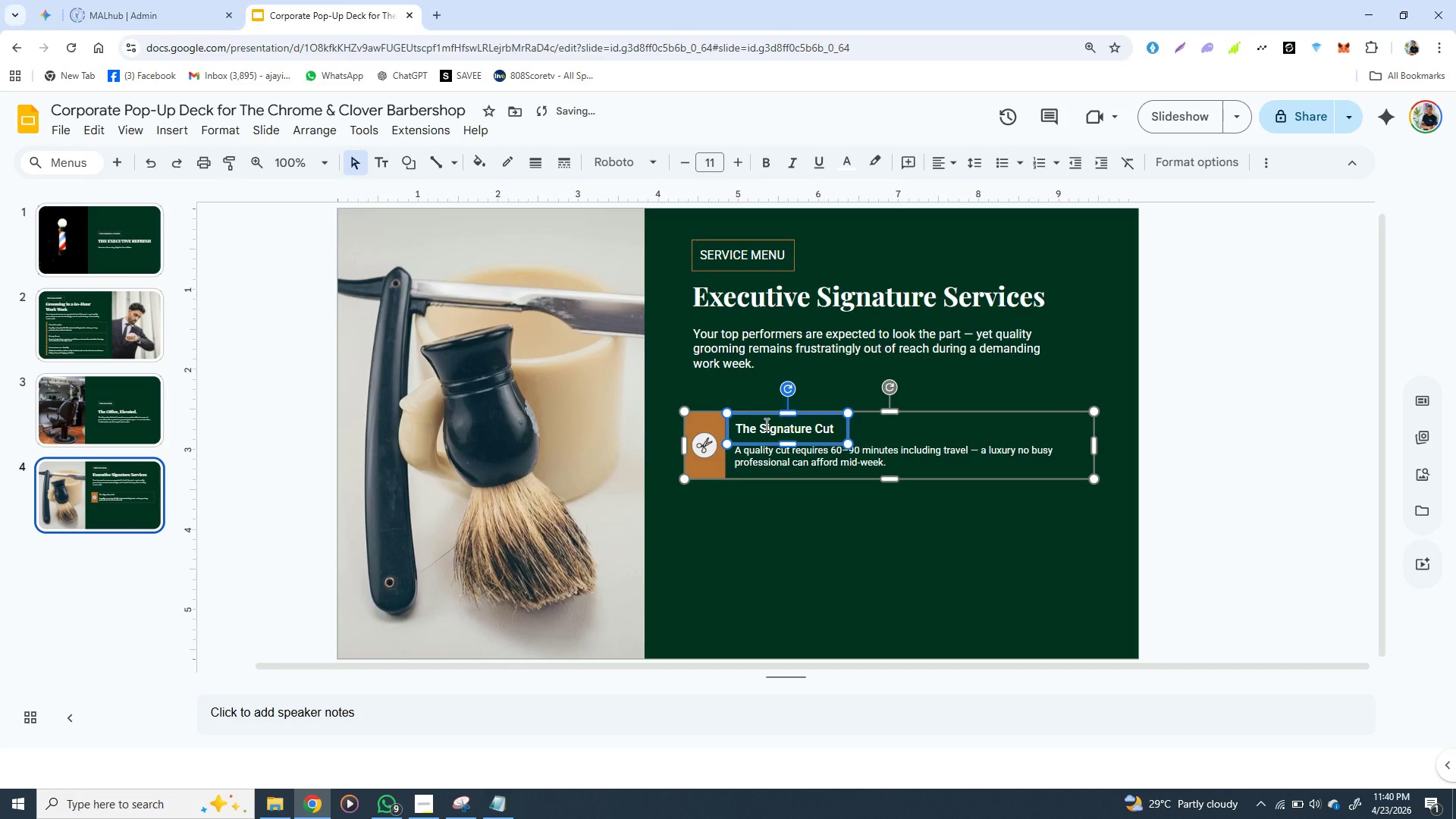 
double_click([765, 428])
 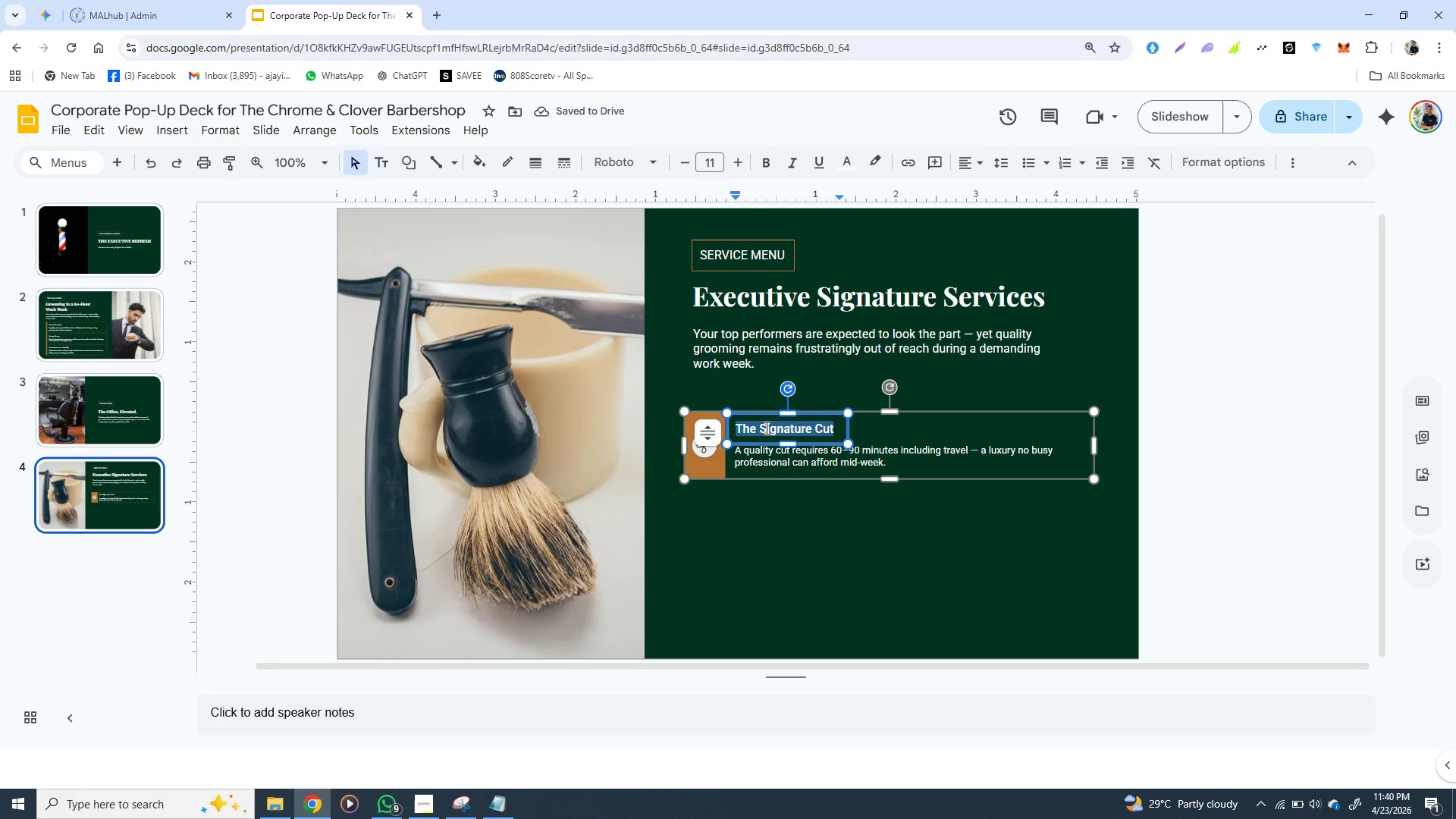 
triple_click([765, 428])
 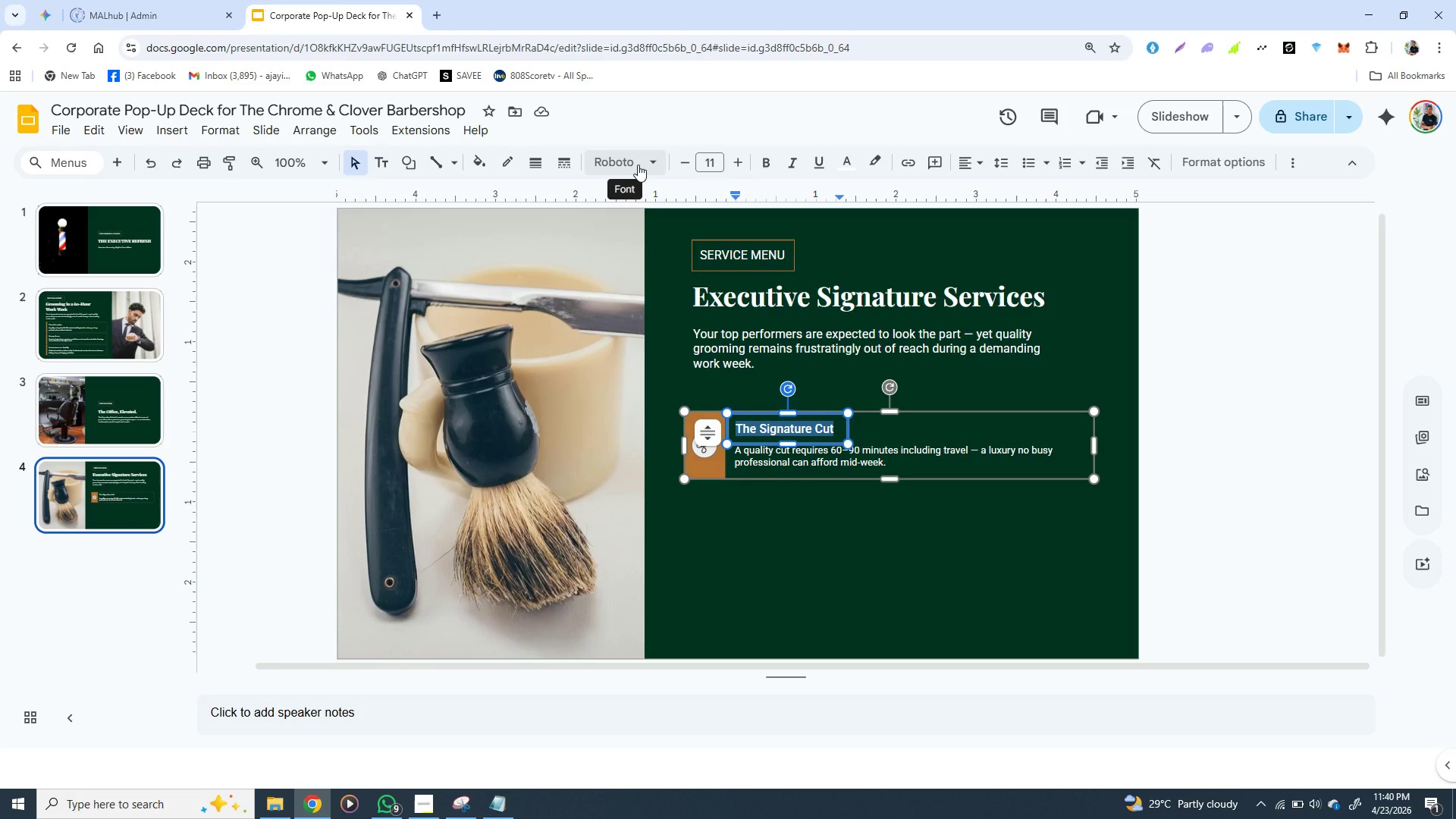 
left_click([645, 165])
 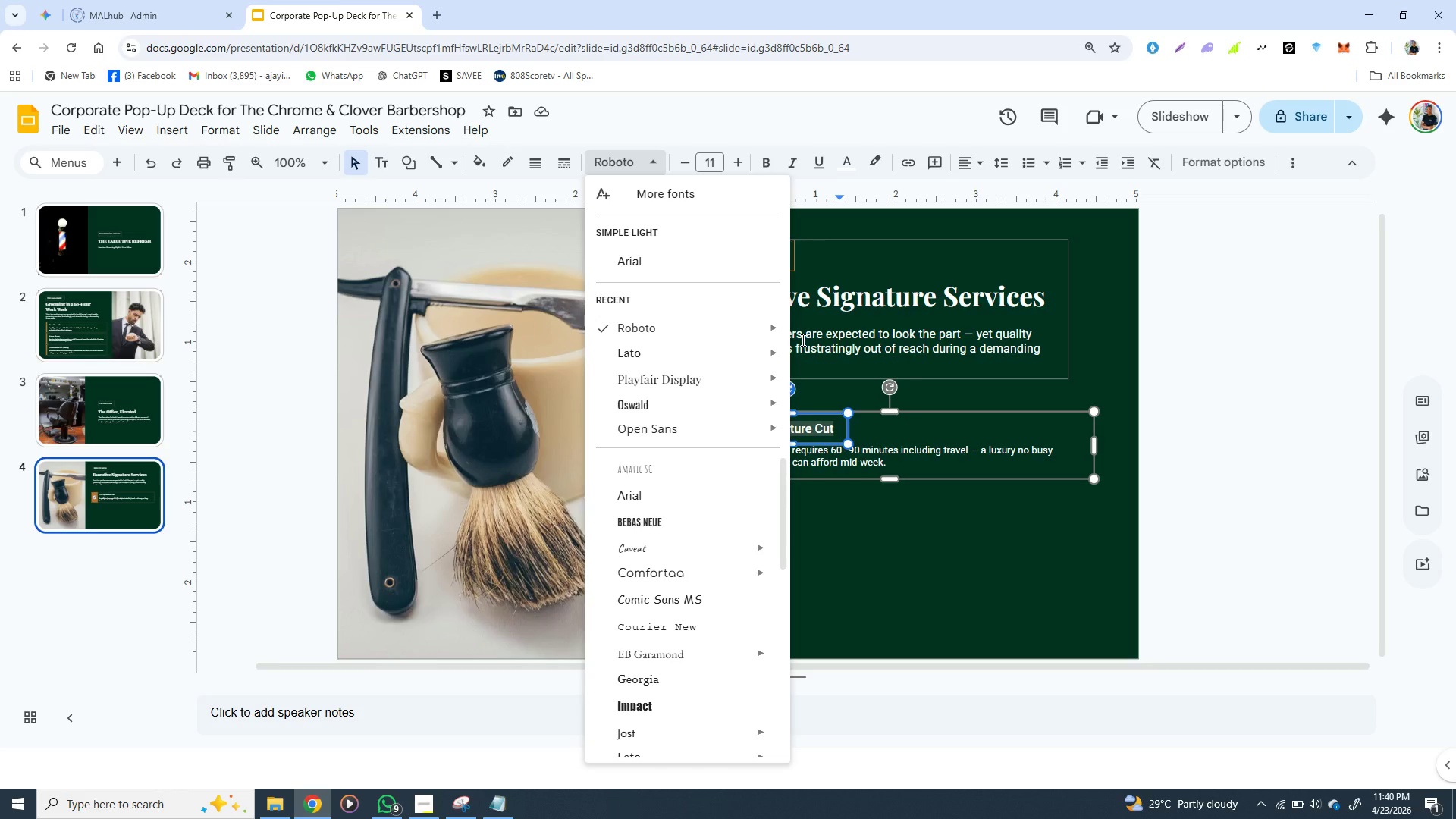 
left_click([858, 265])
 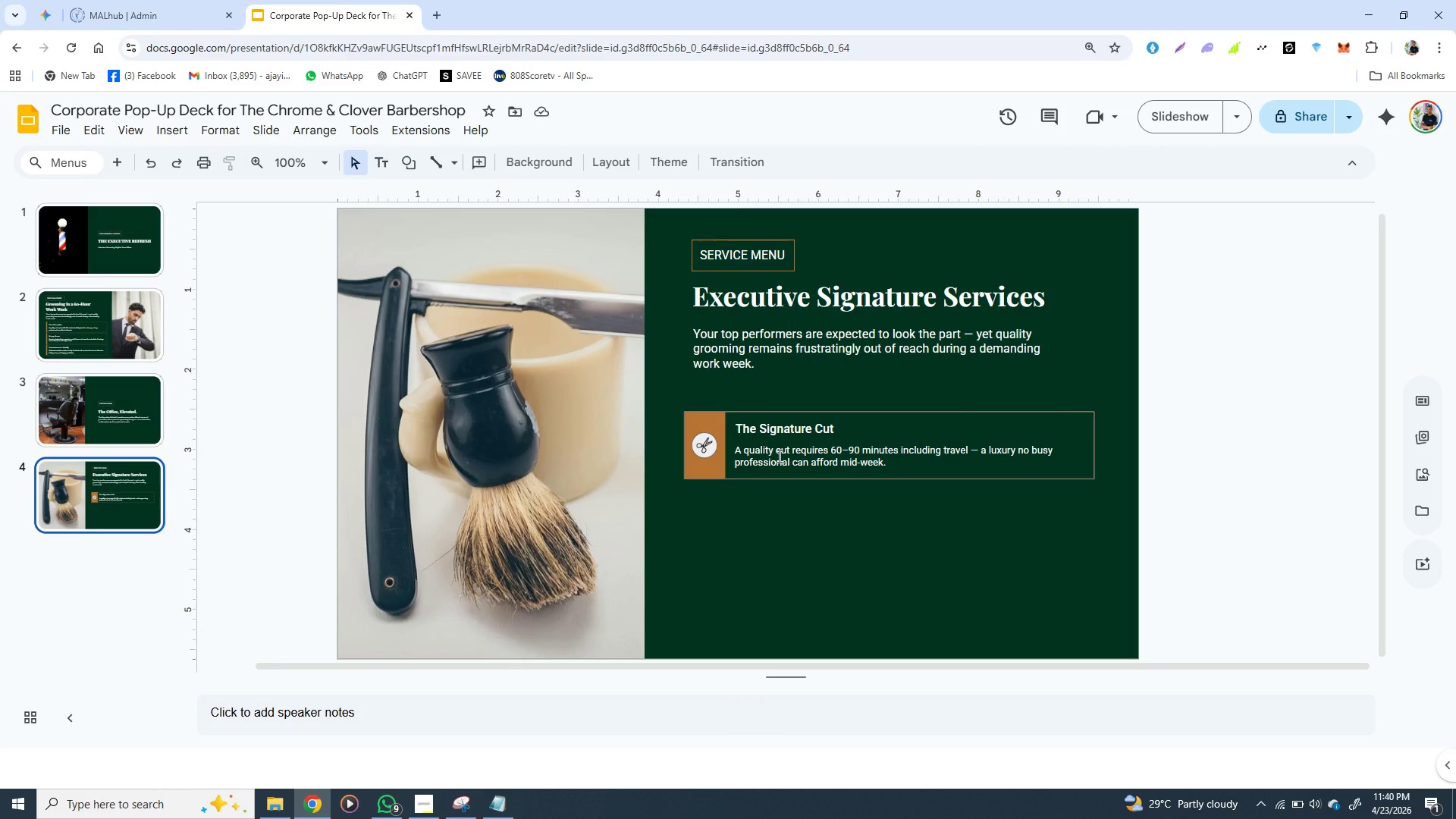 
double_click([778, 456])
 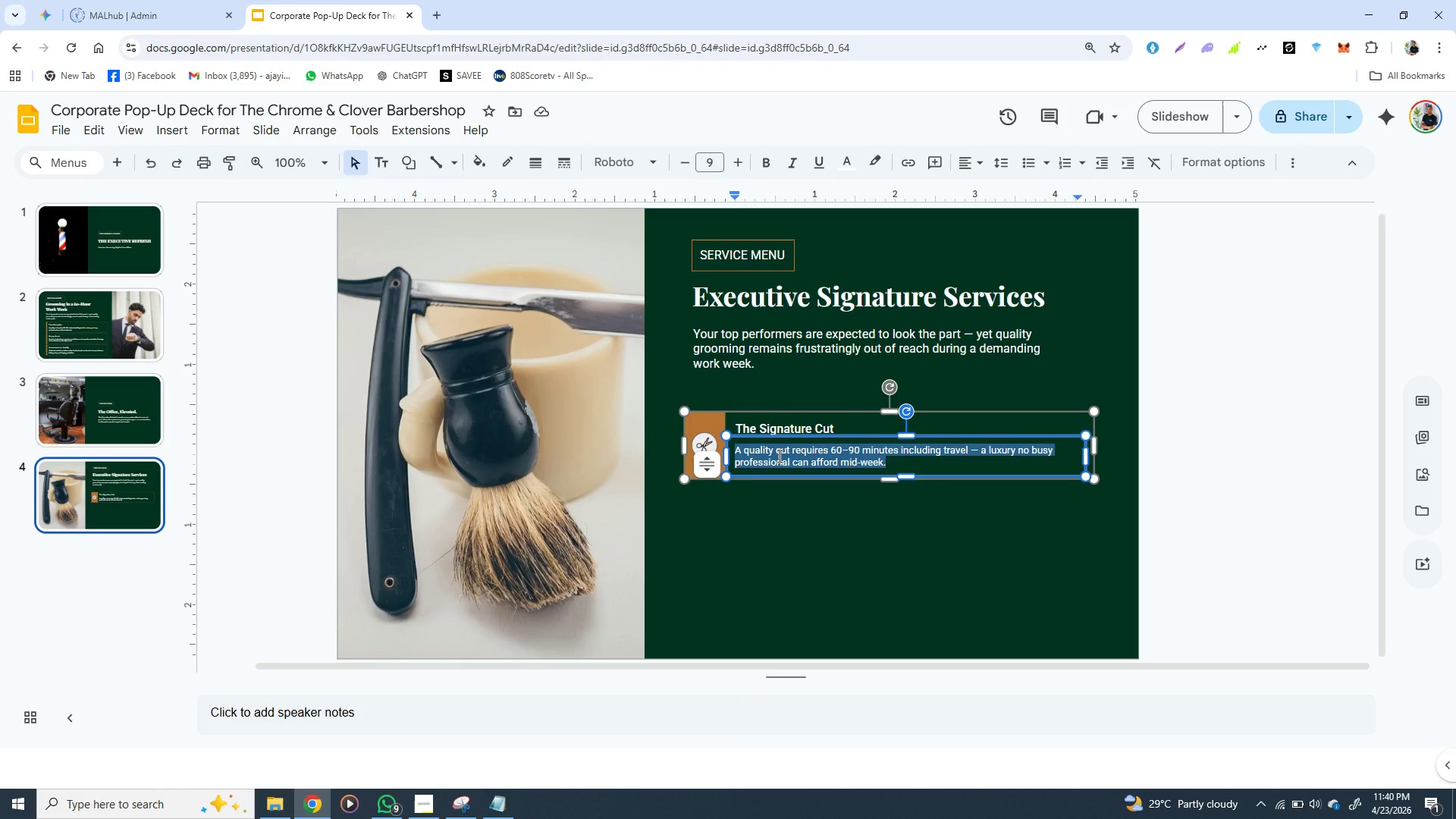 
triple_click([778, 456])
 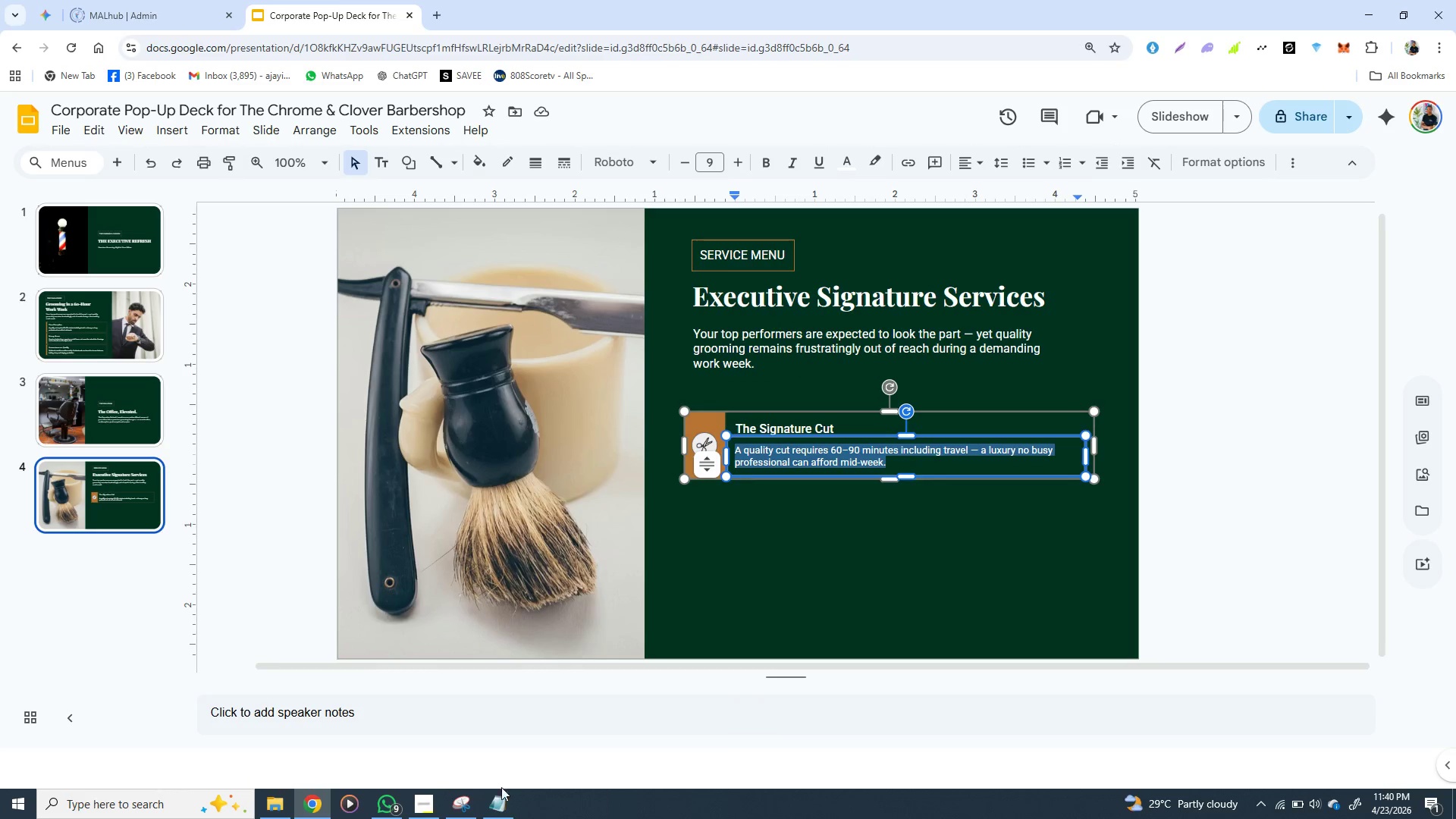 
left_click([501, 795])
 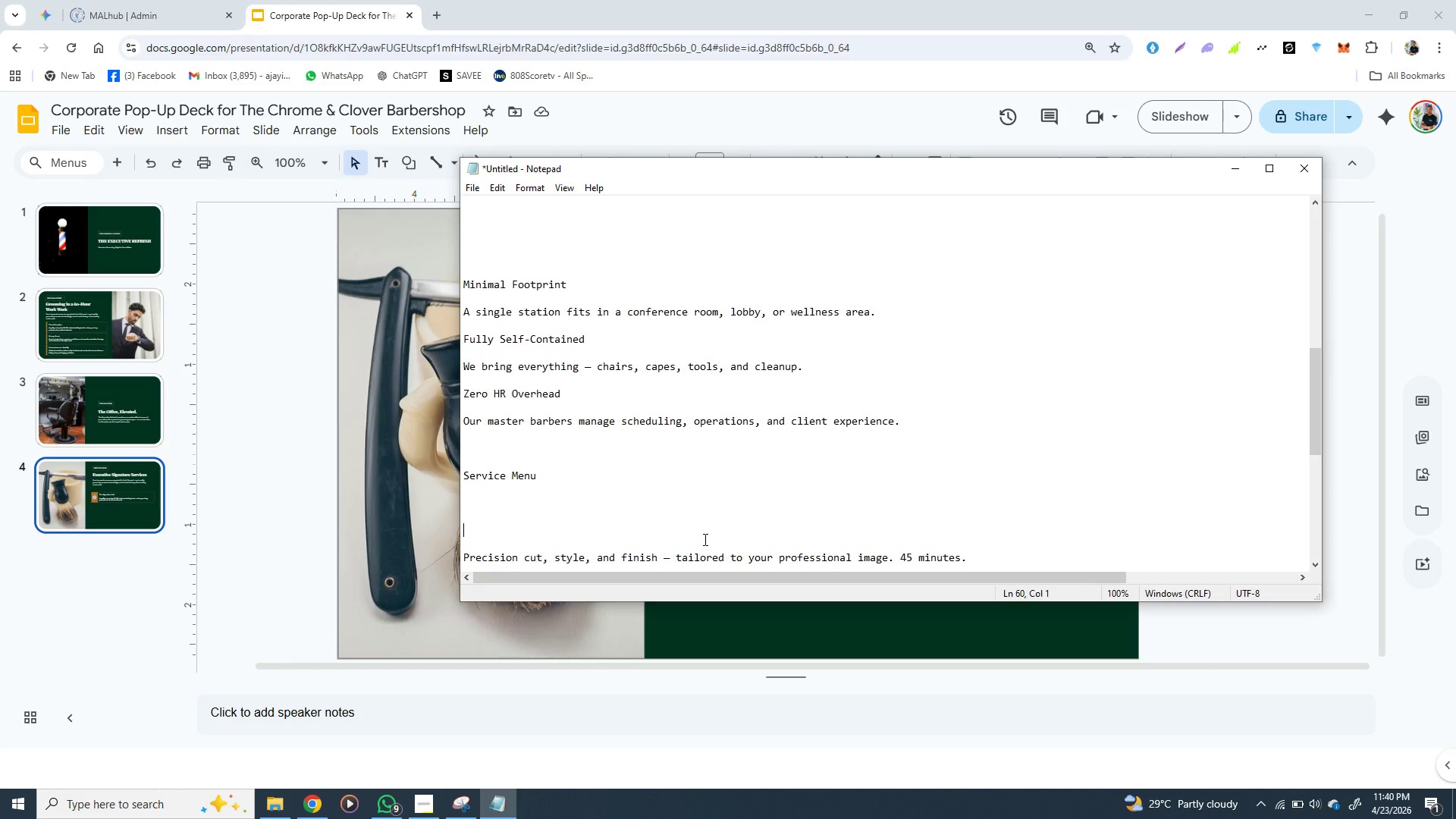 
scroll: coordinate [704, 539], scroll_direction: down, amount: 1.0
 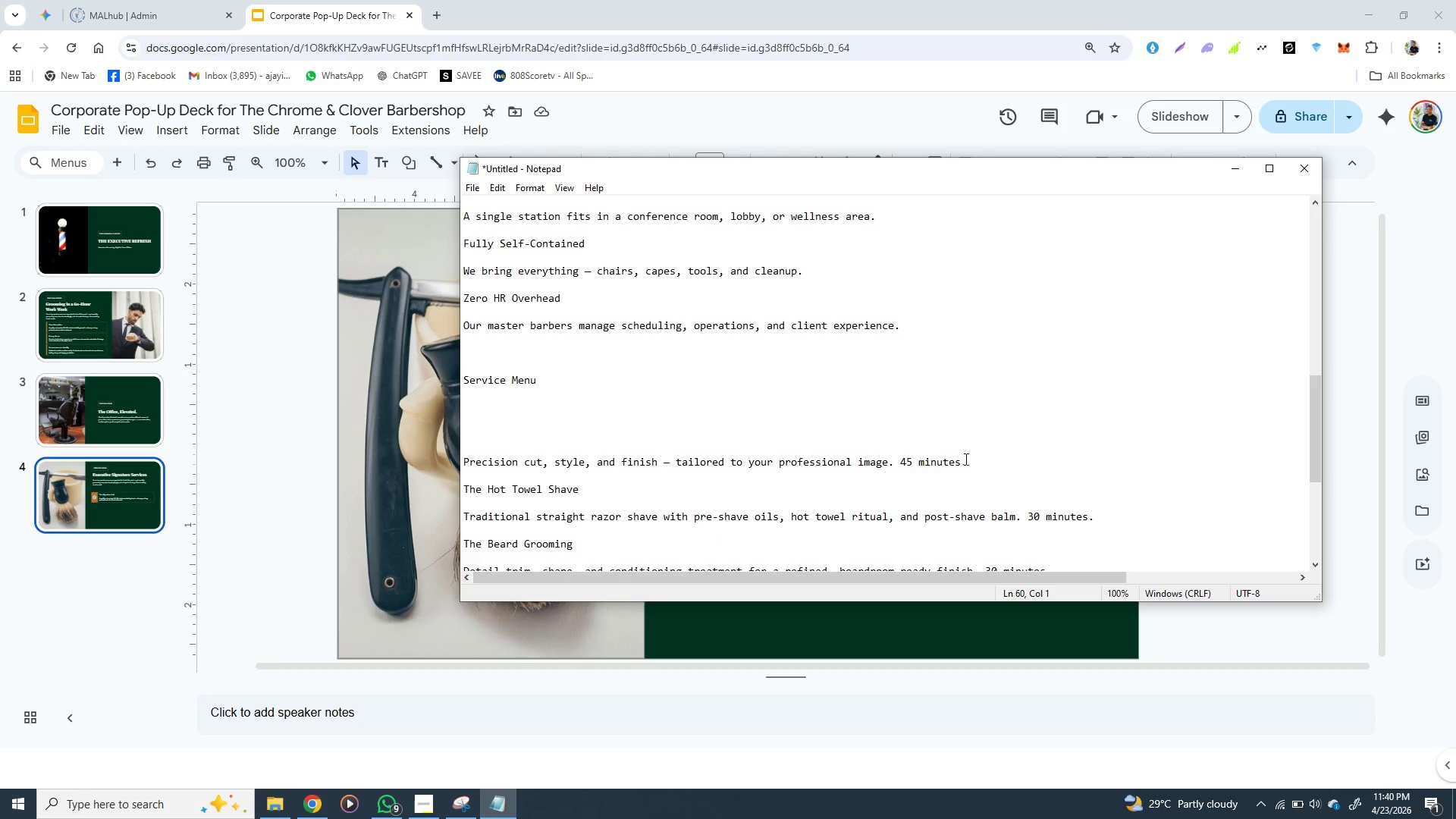 
wait(5.59)
 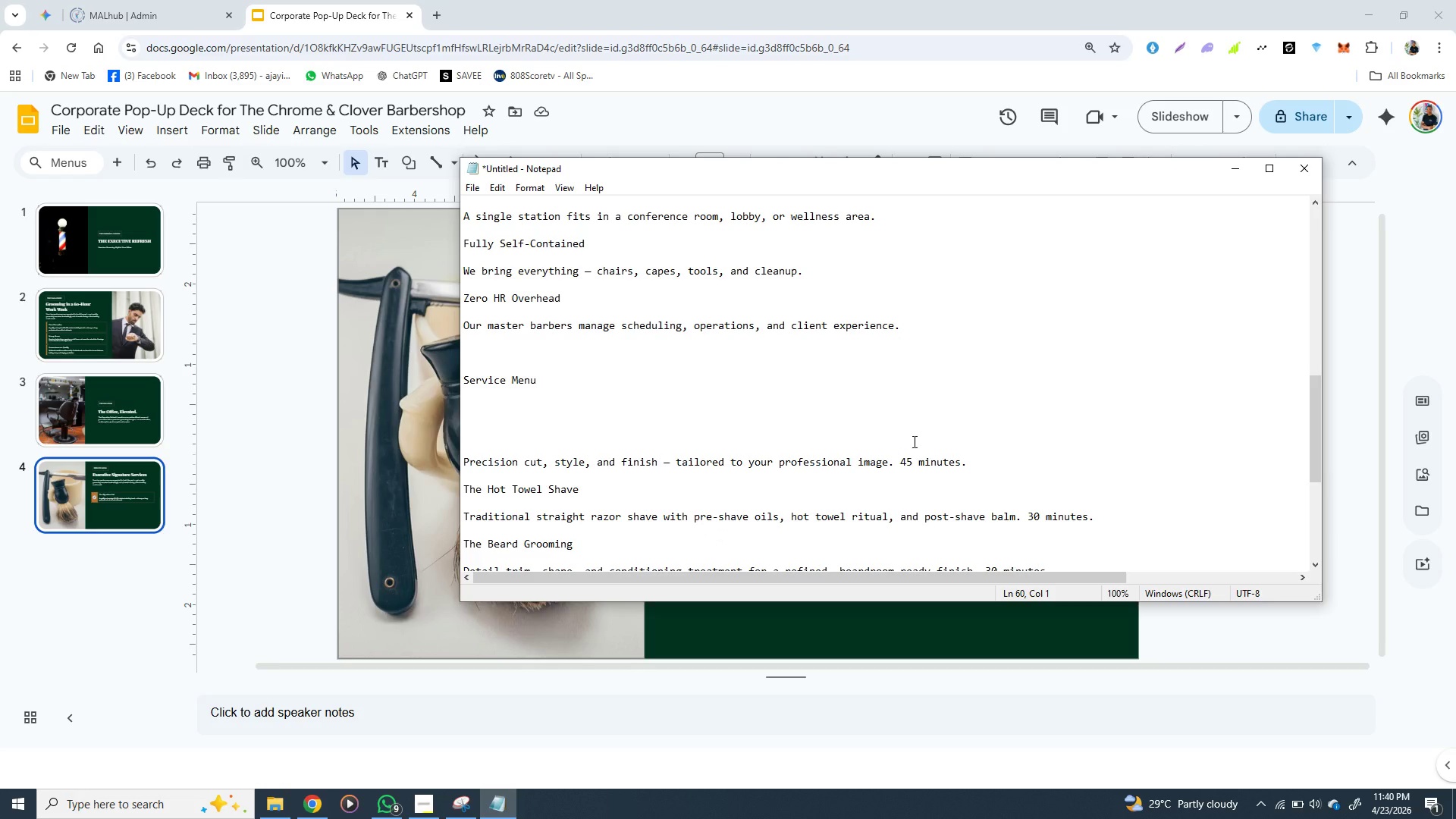 
left_click_drag(start_coordinate=[969, 461], to_coordinate=[484, 454])
 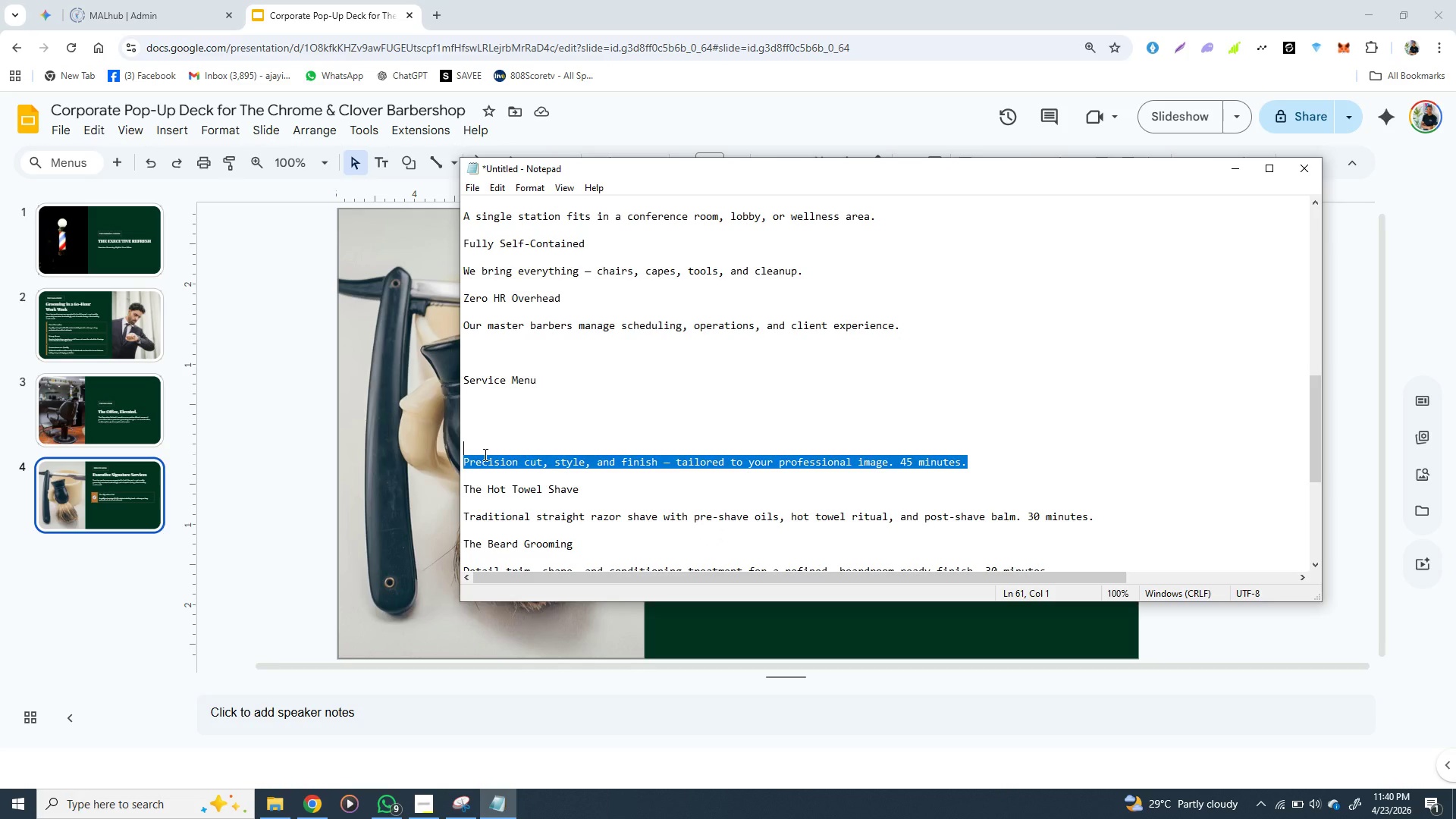 
key(Control+ControlLeft)
 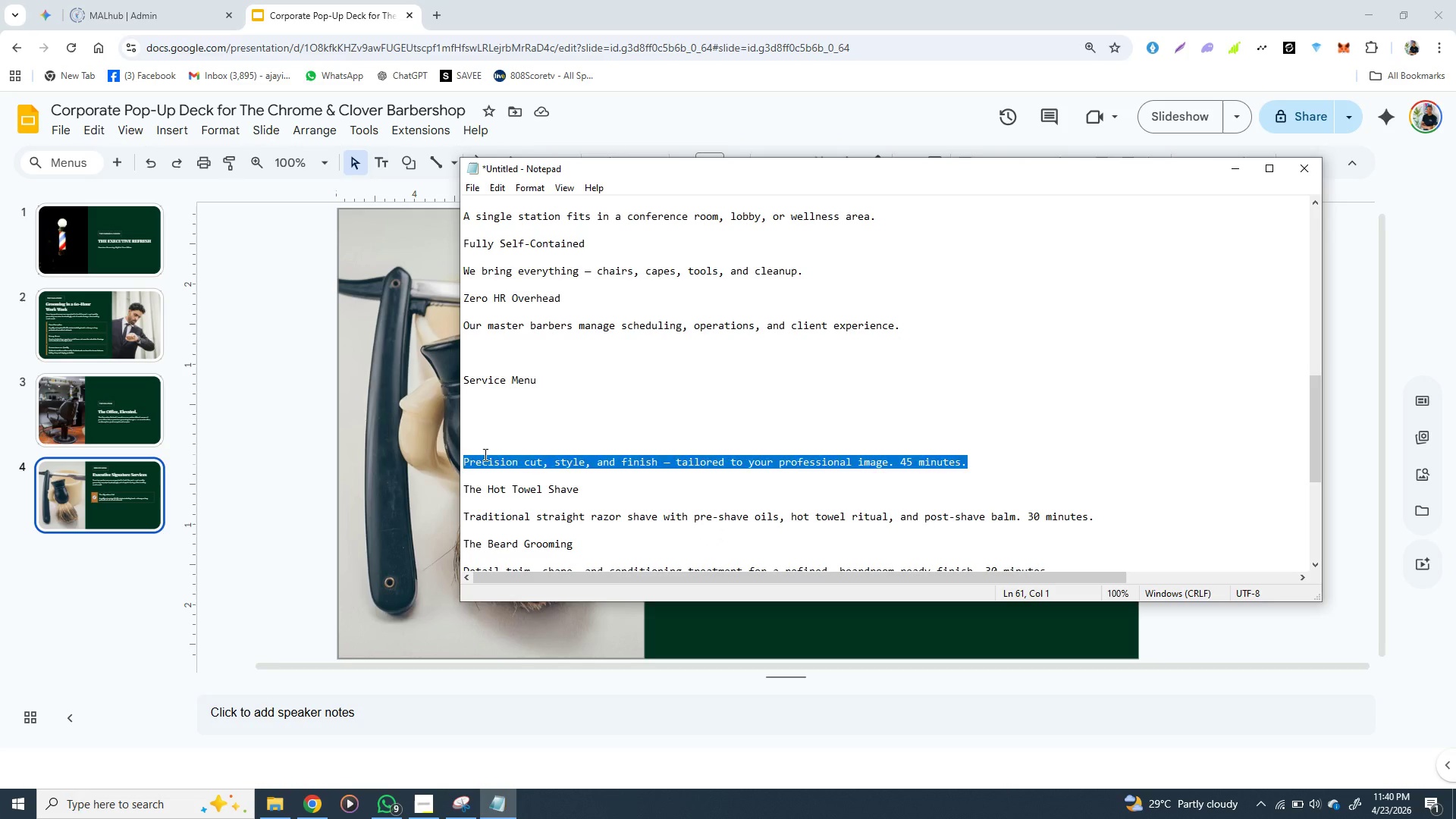 
left_click([484, 454])
 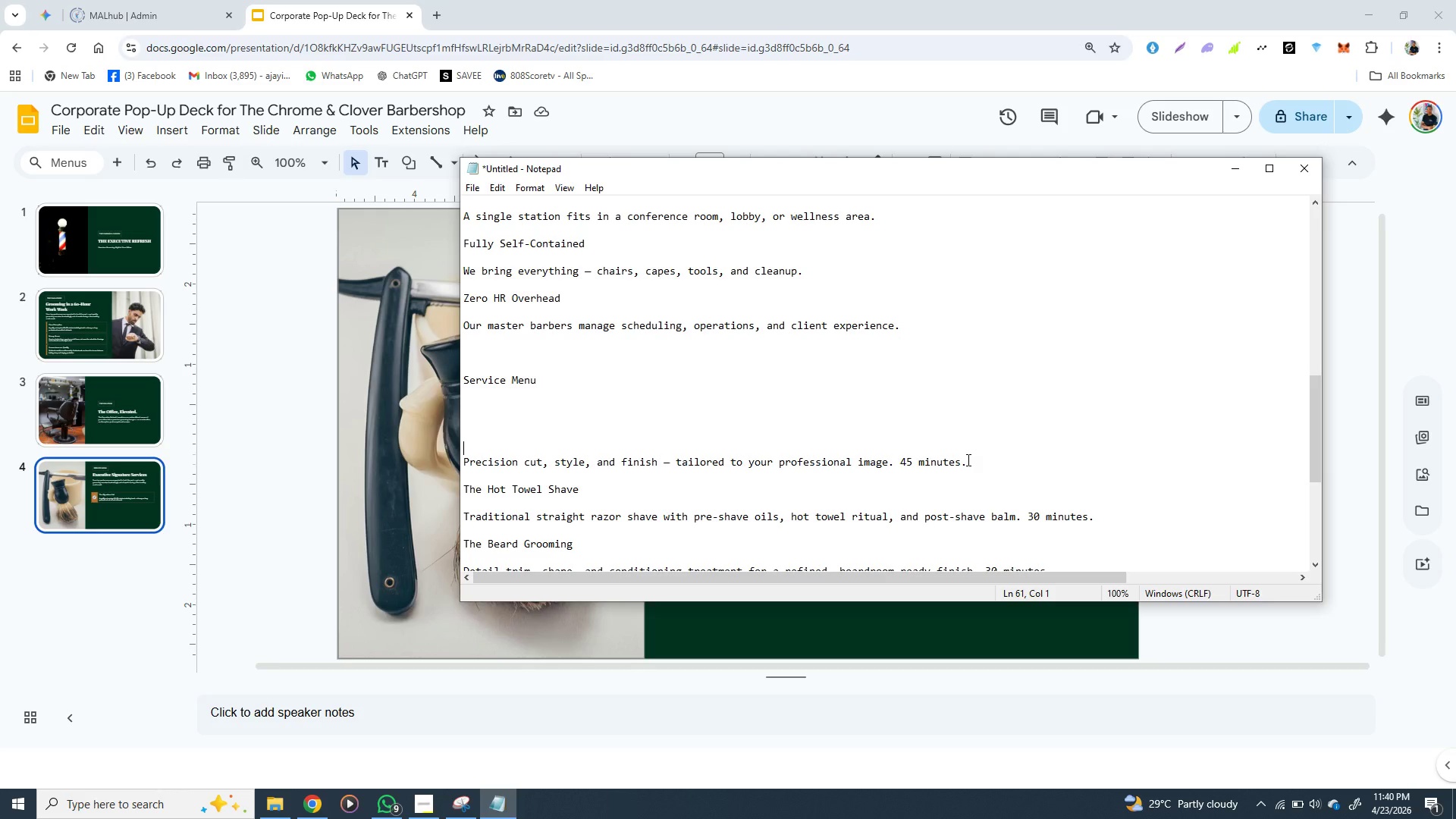 
left_click_drag(start_coordinate=[967, 460], to_coordinate=[464, 468])
 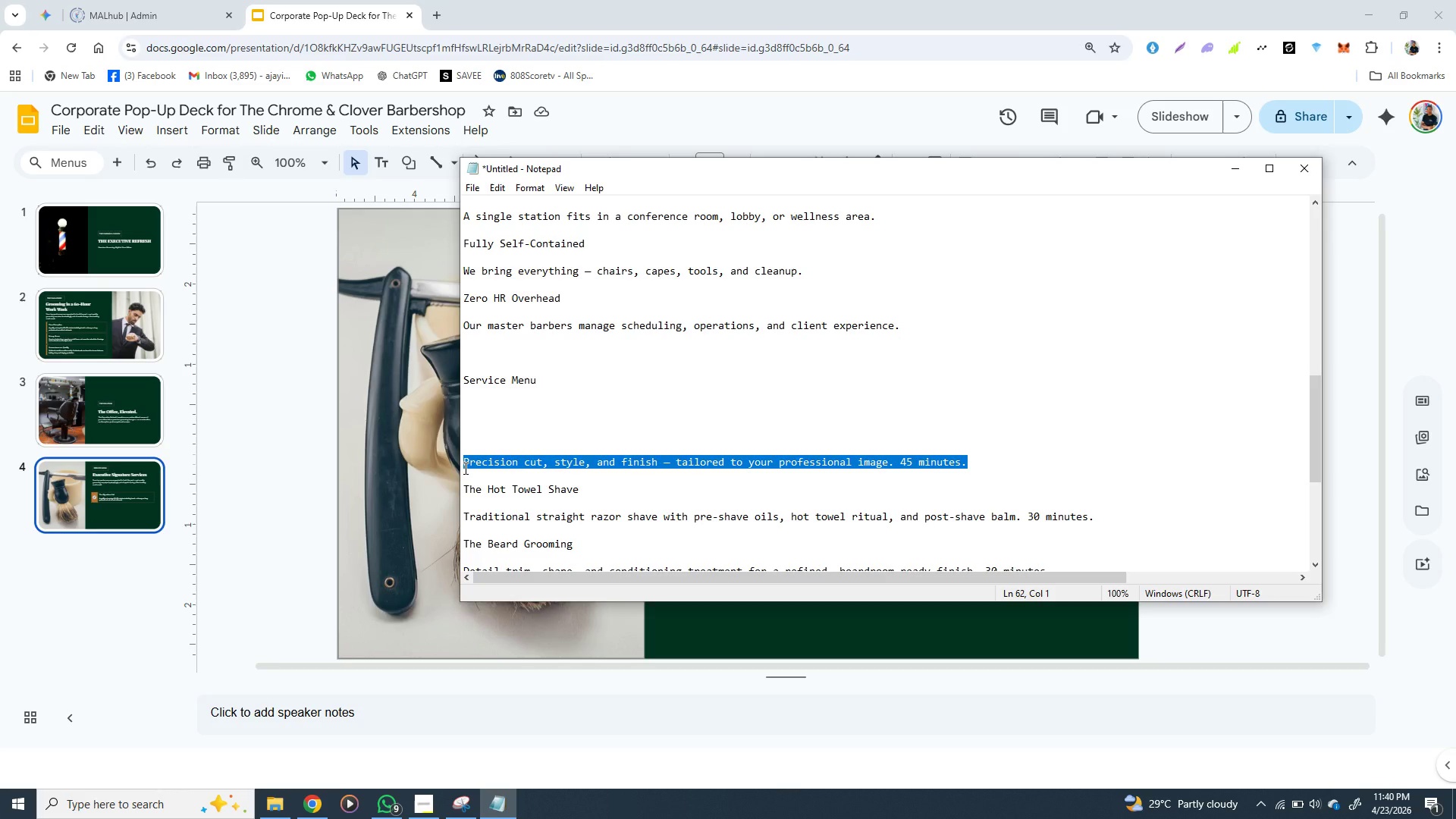 
key(Control+X)
 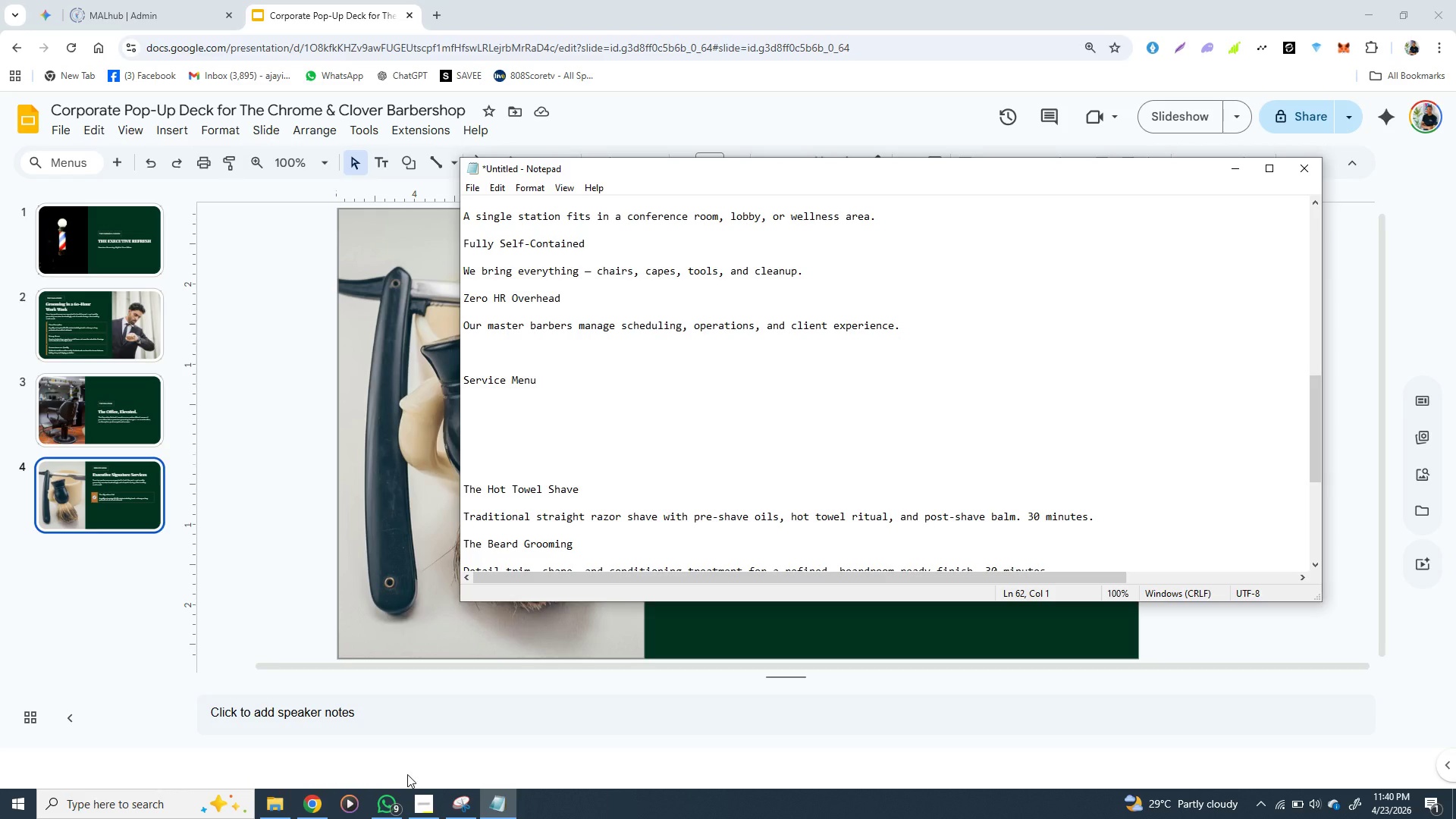 
wait(6.22)
 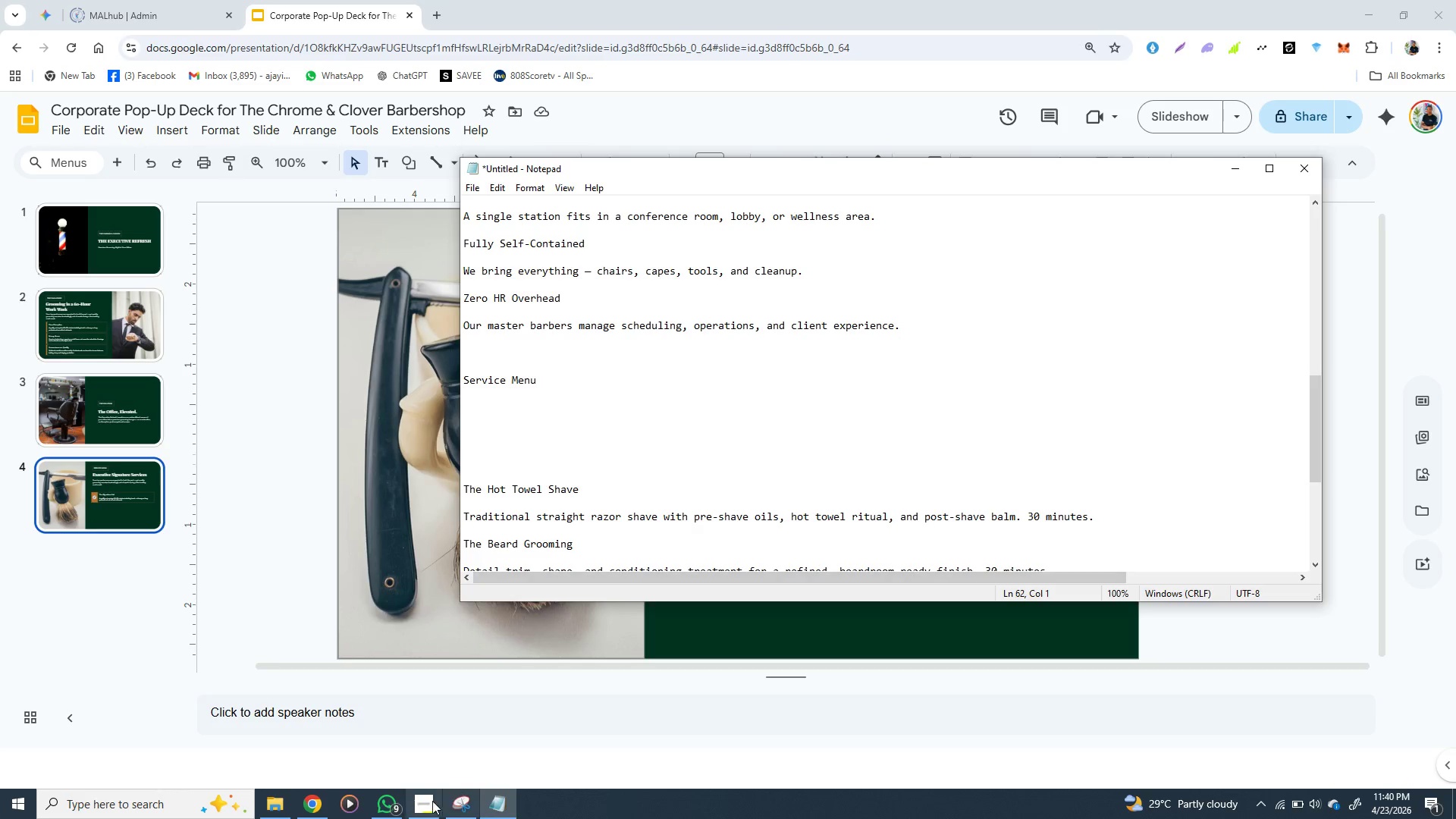 
left_click([315, 799])
 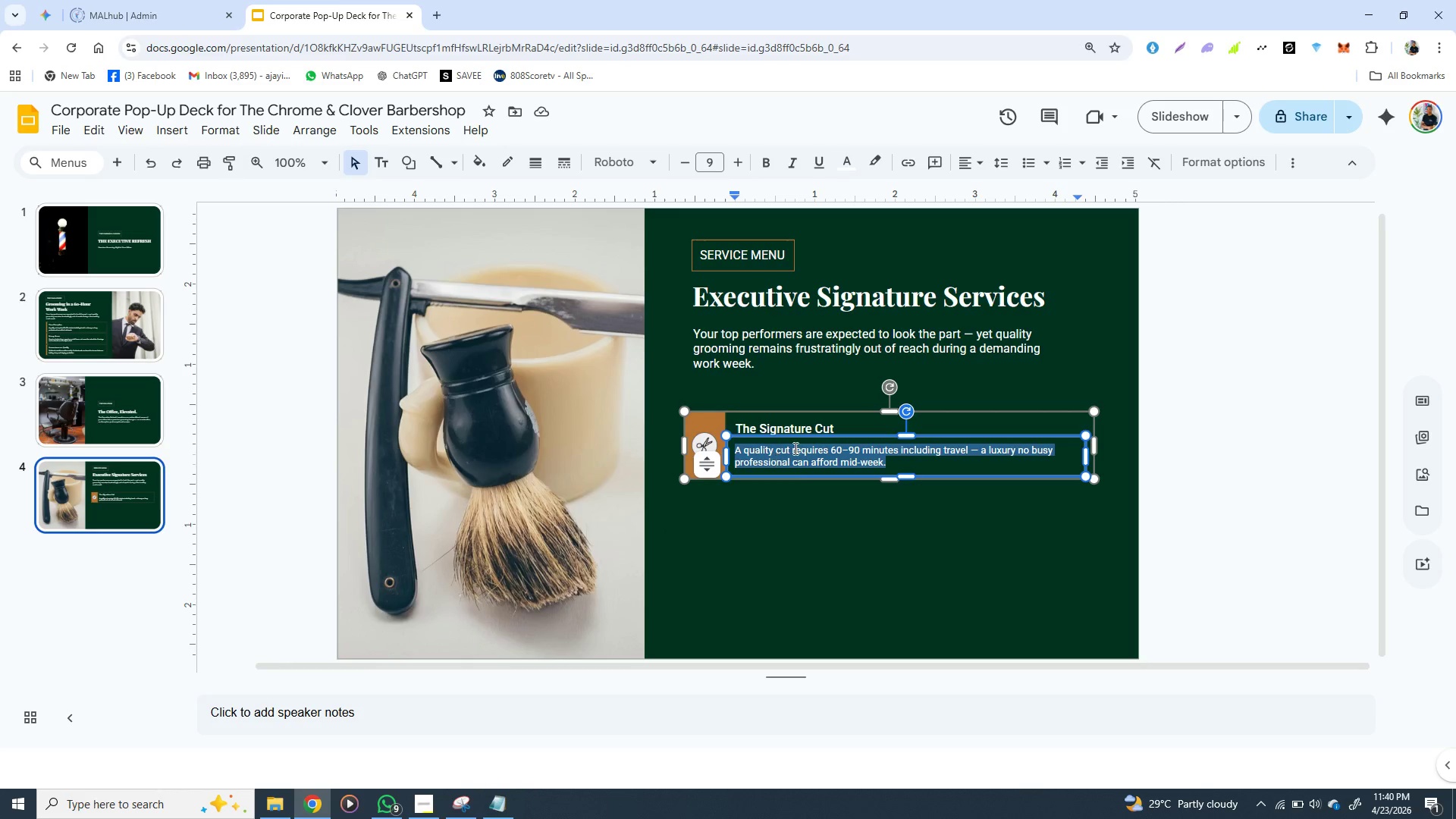 
key(Control+V)
 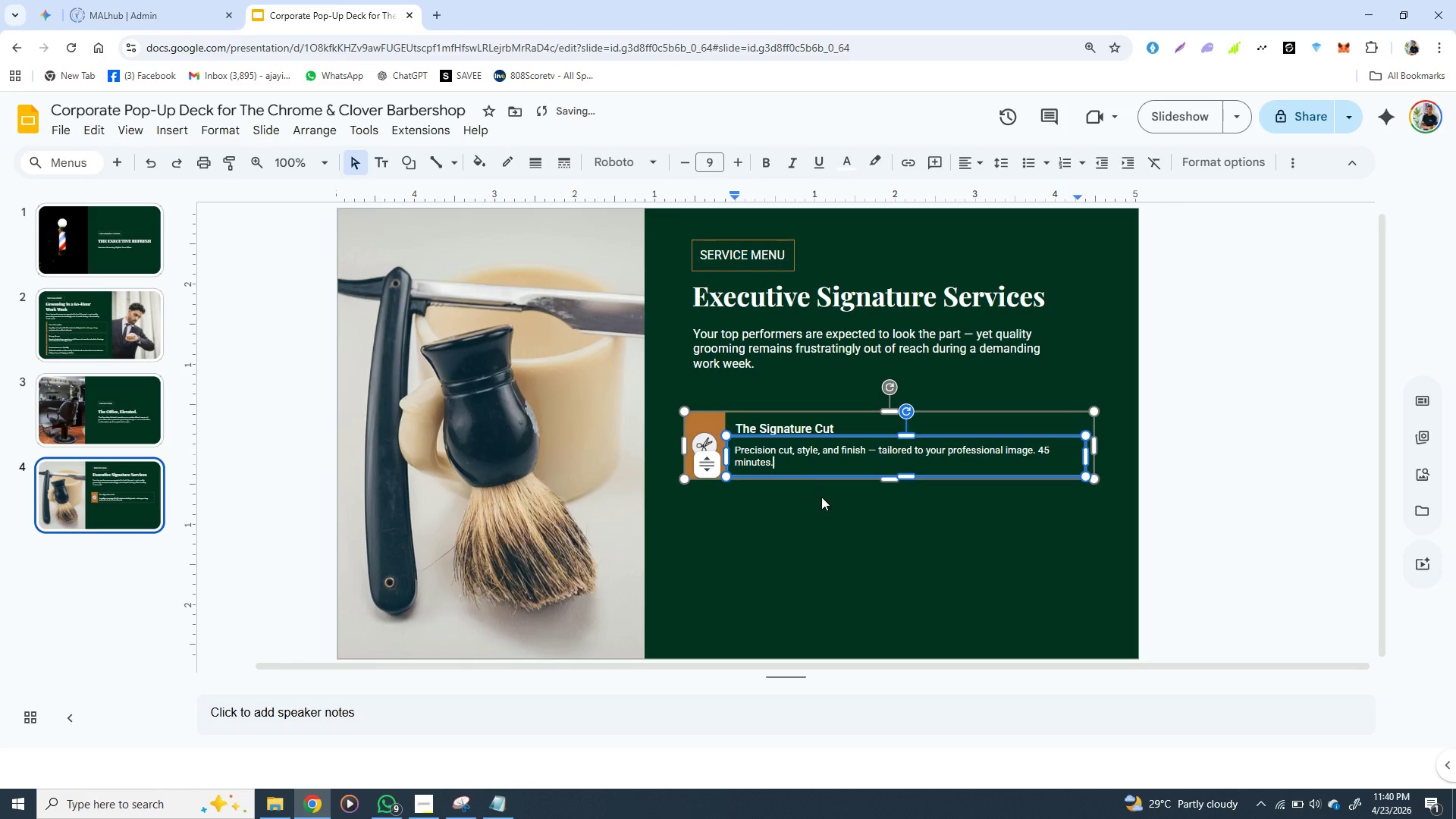 
left_click([821, 497])
 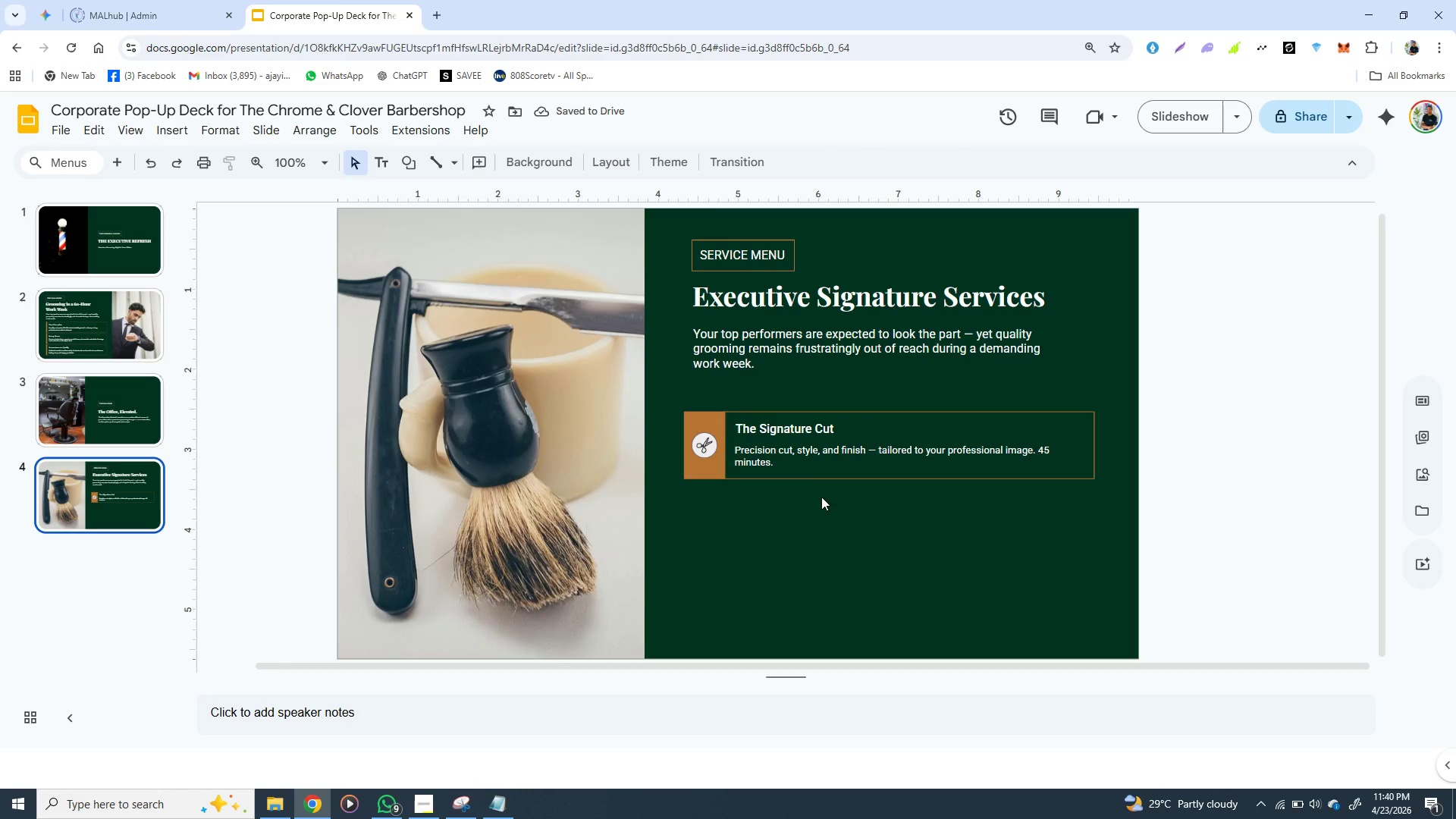 
wait(8.81)
 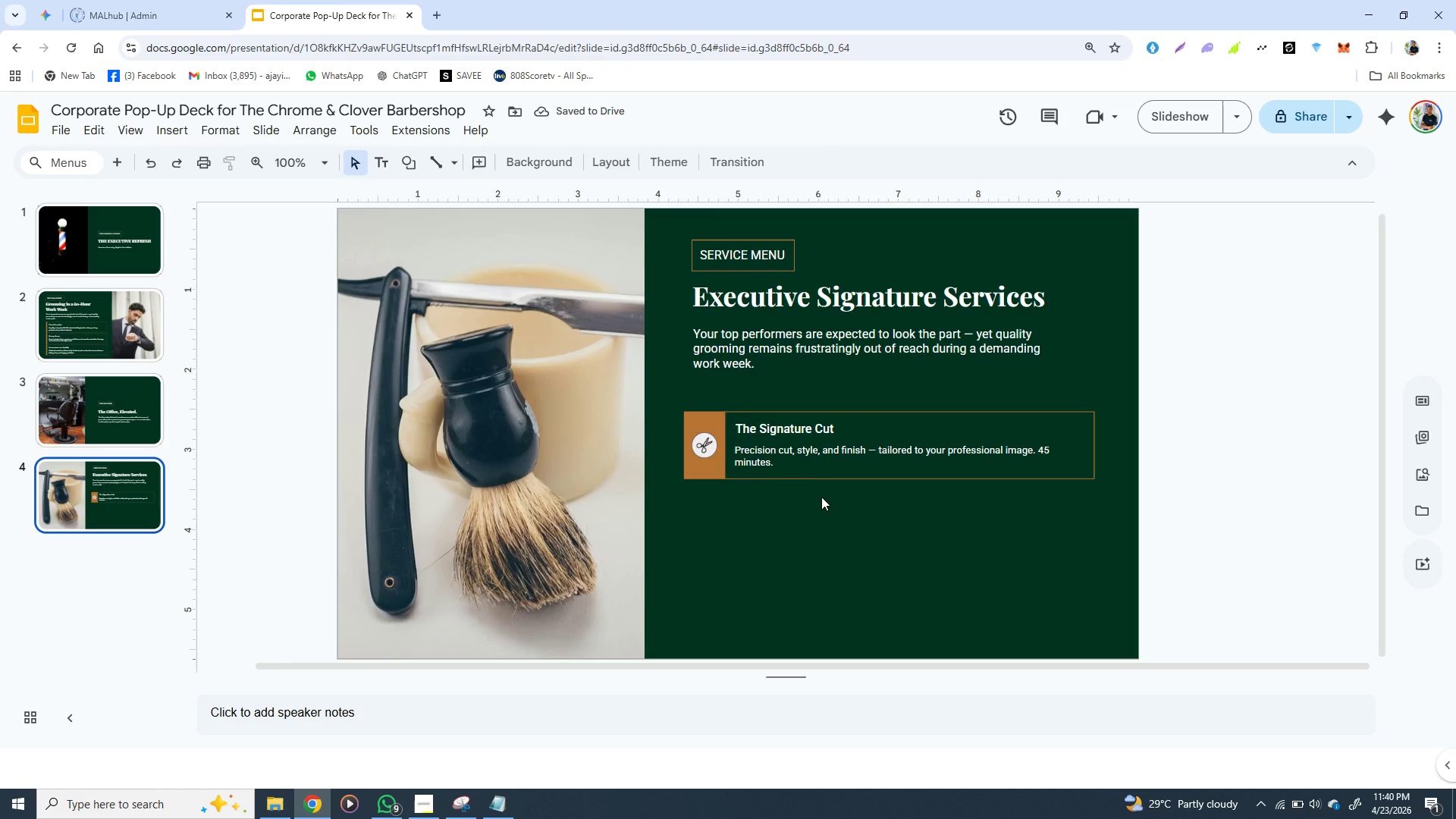 
left_click([783, 416])
 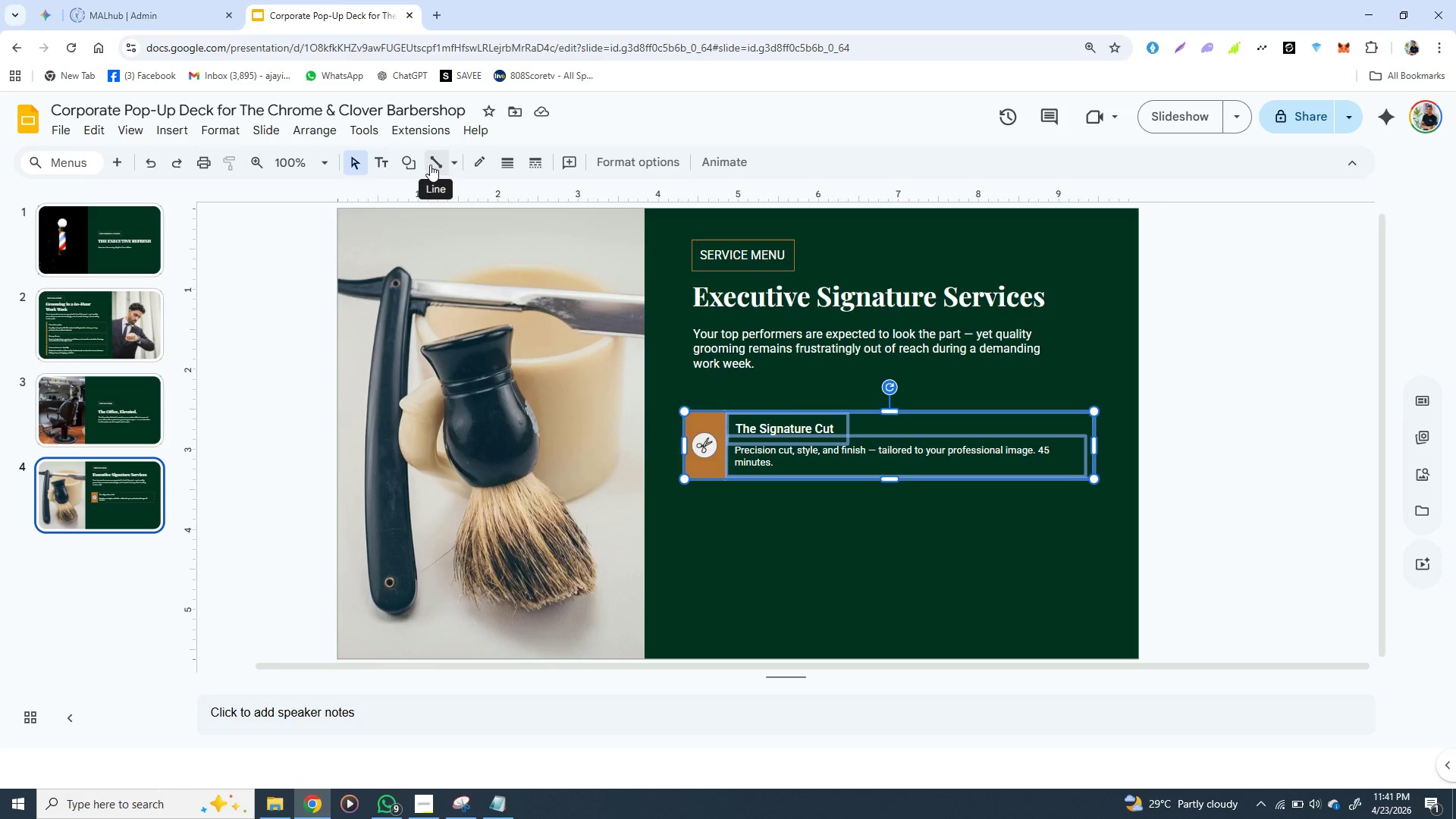 
wait(6.77)
 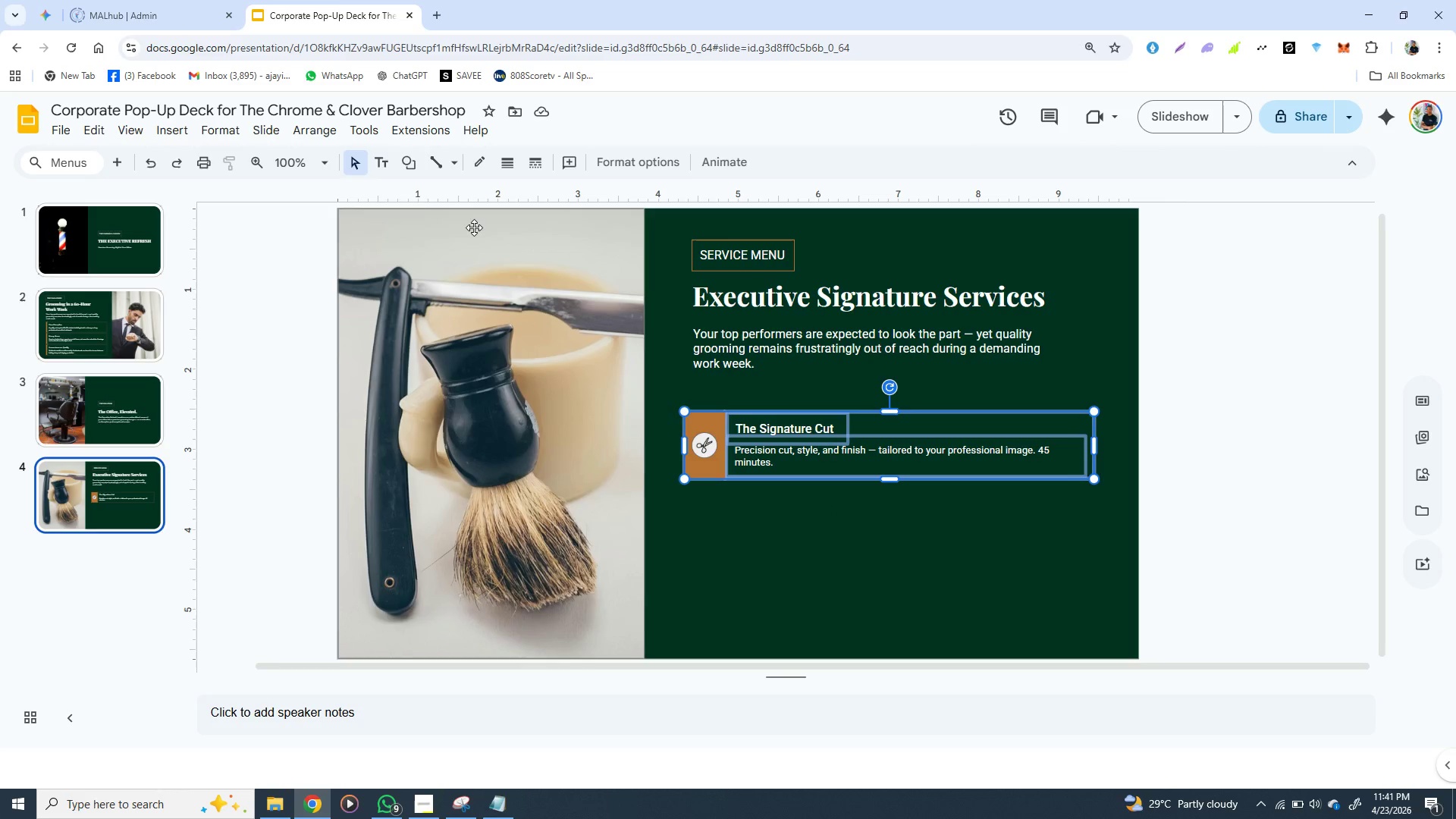 
left_click([484, 161])
 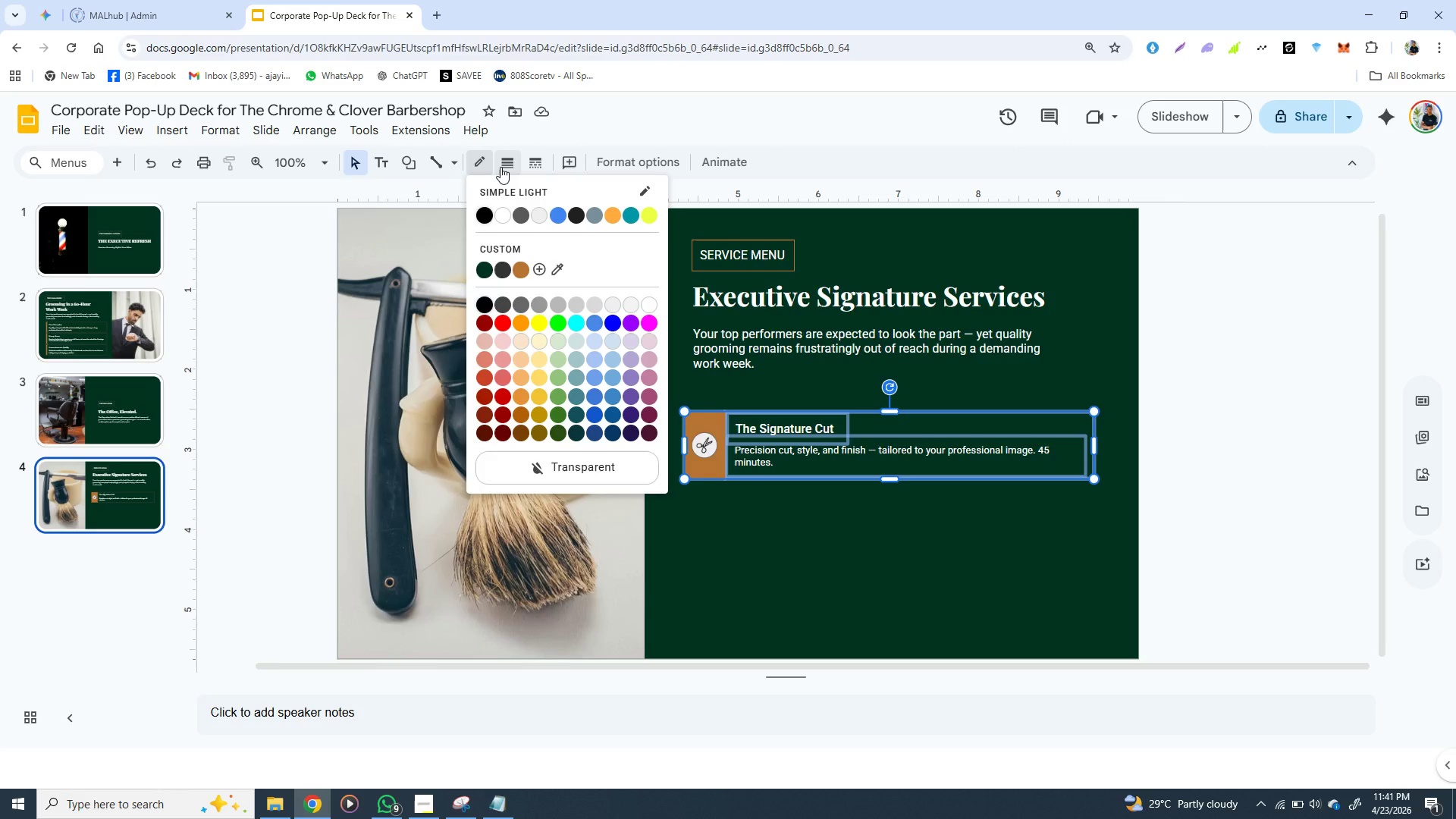 
left_click([504, 167])
 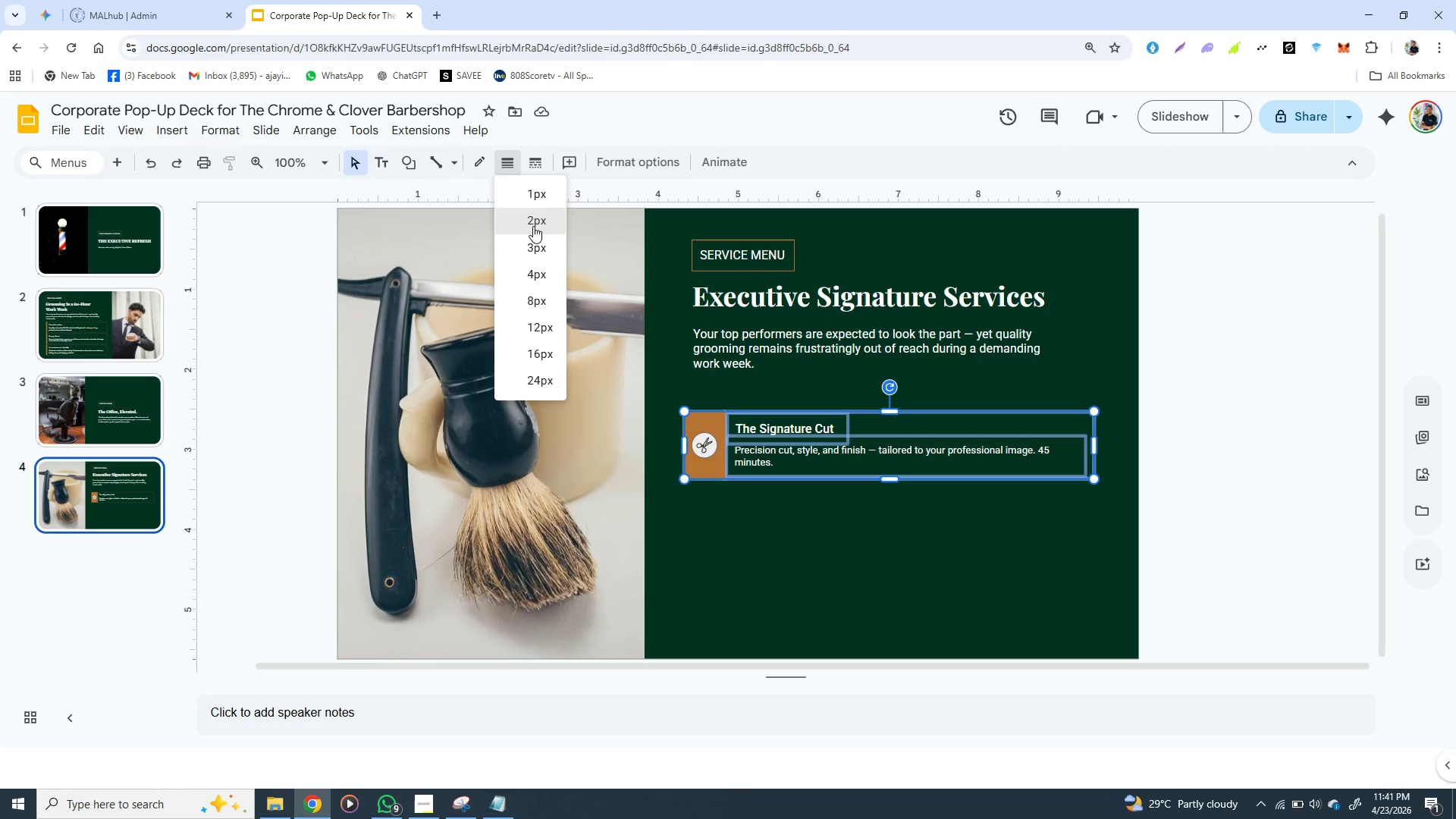 
left_click([533, 226])
 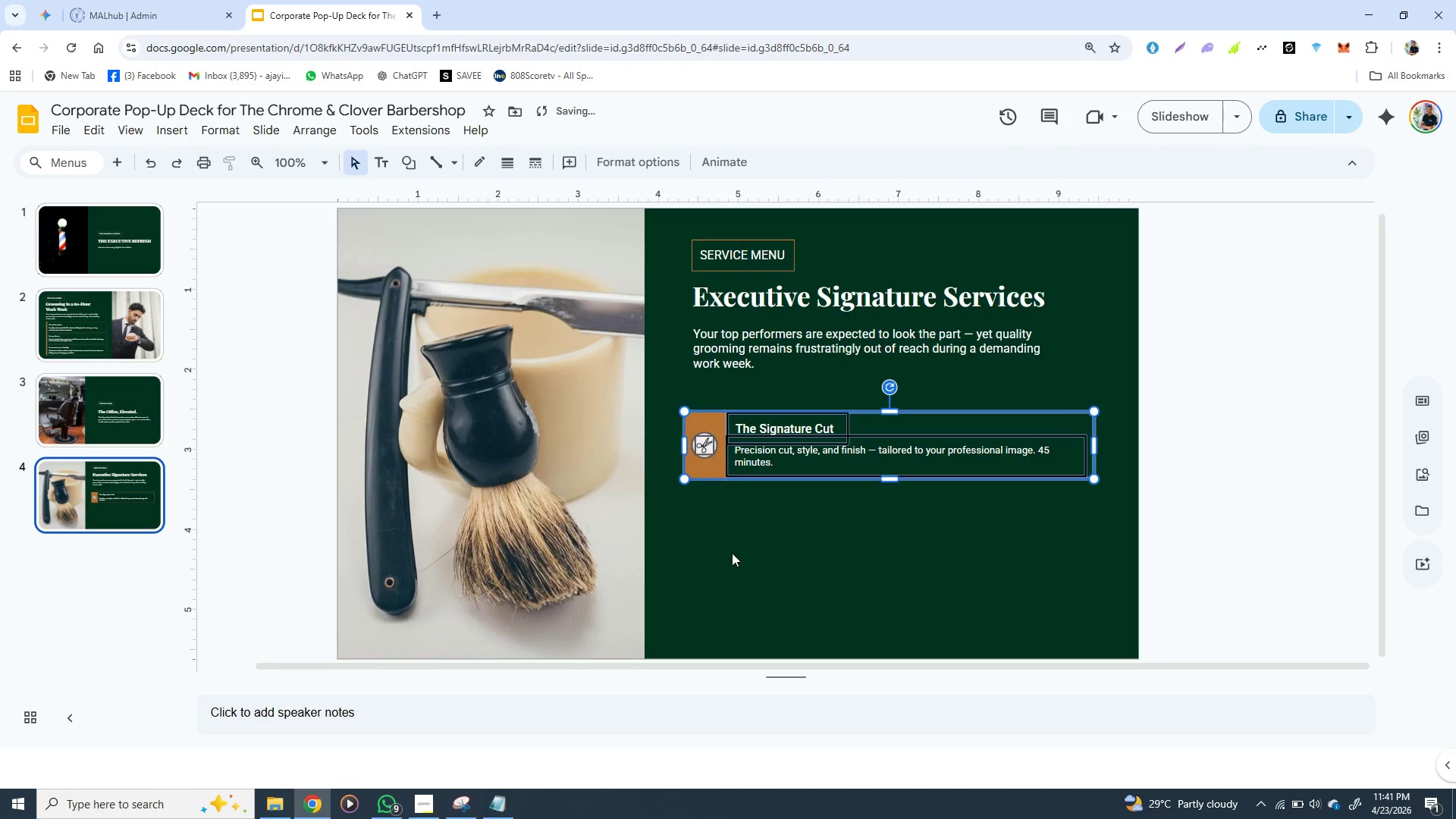 
left_click([732, 553])
 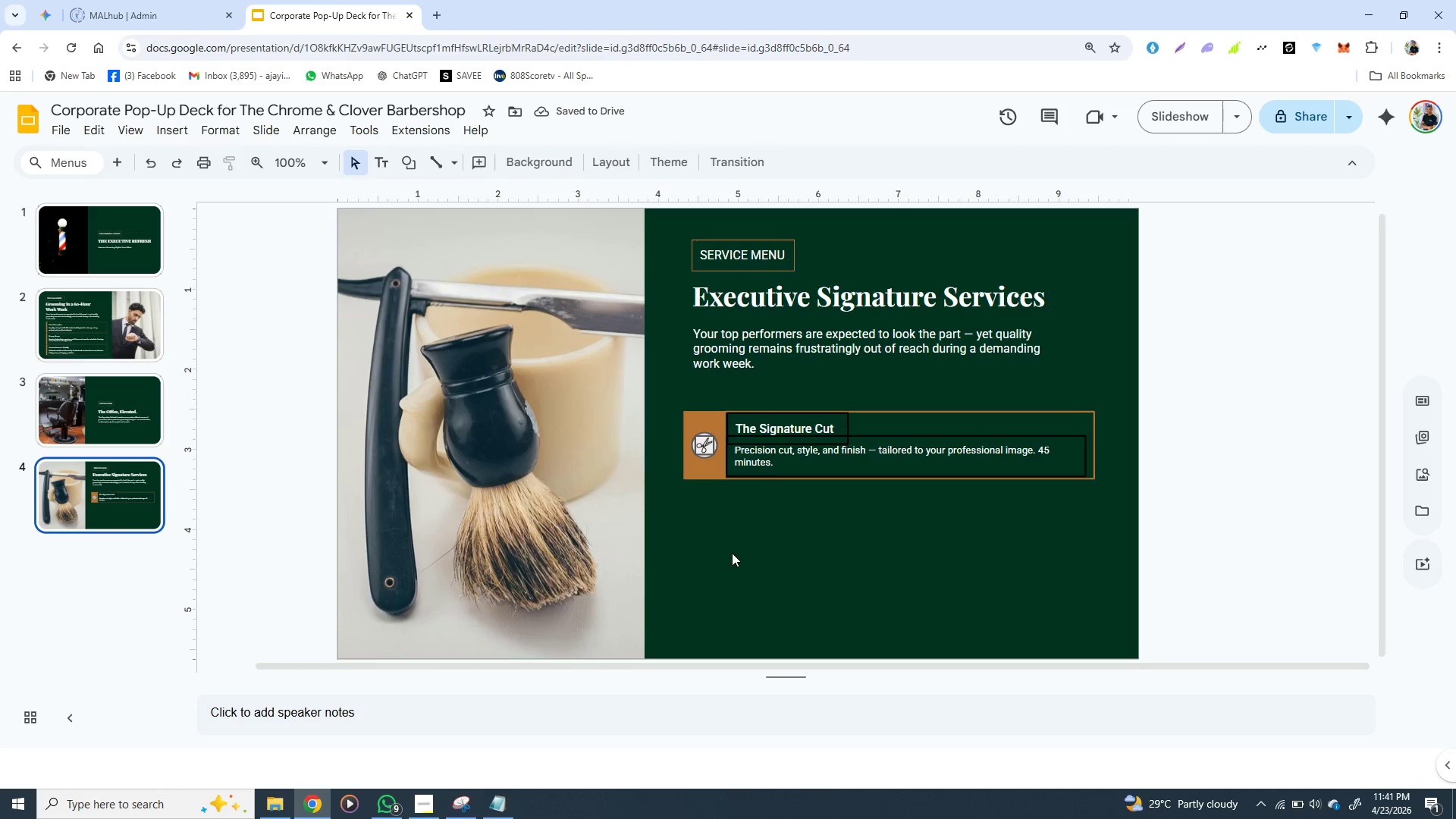 
key(Control+Z)
 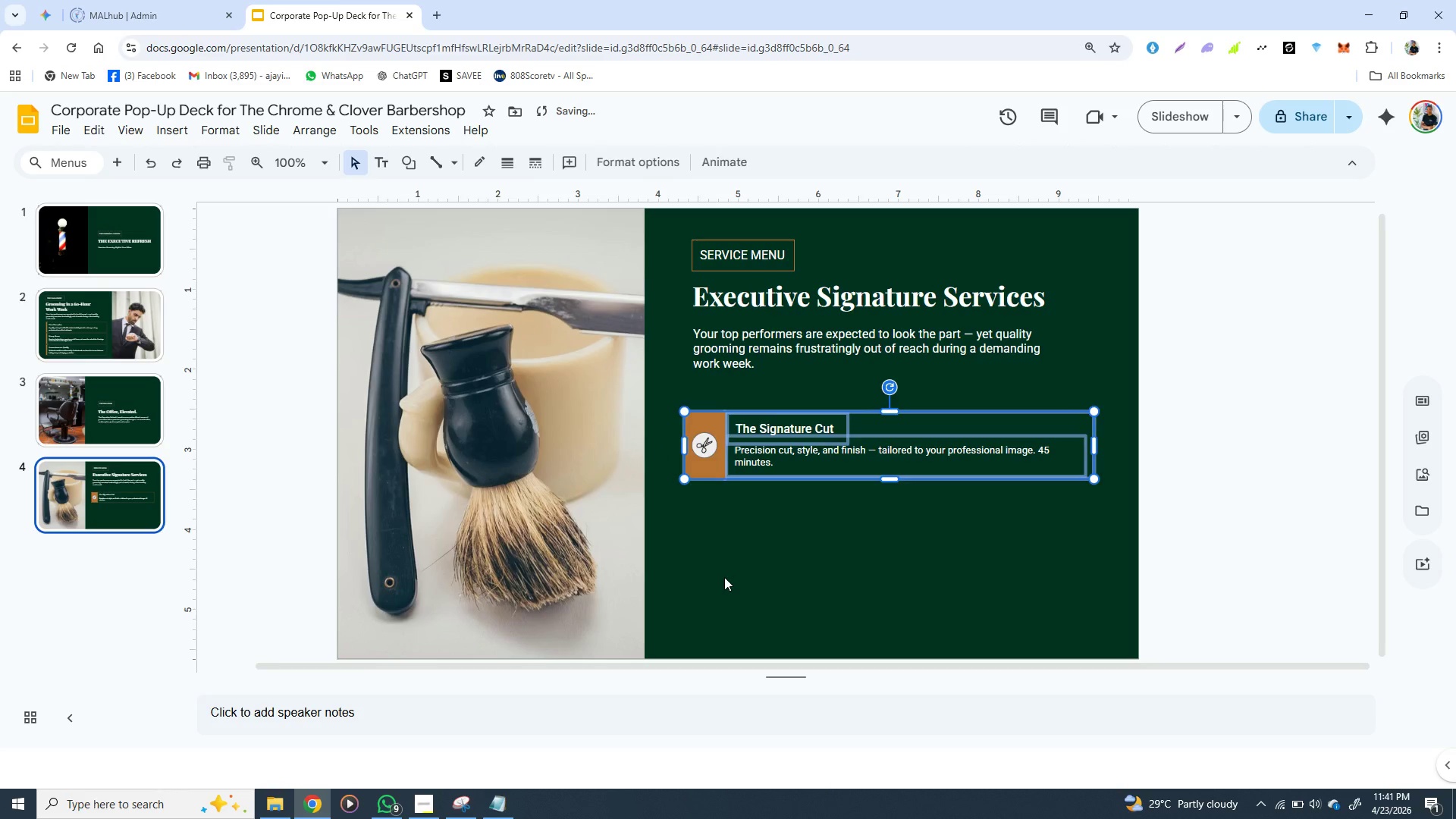 
left_click([724, 577])
 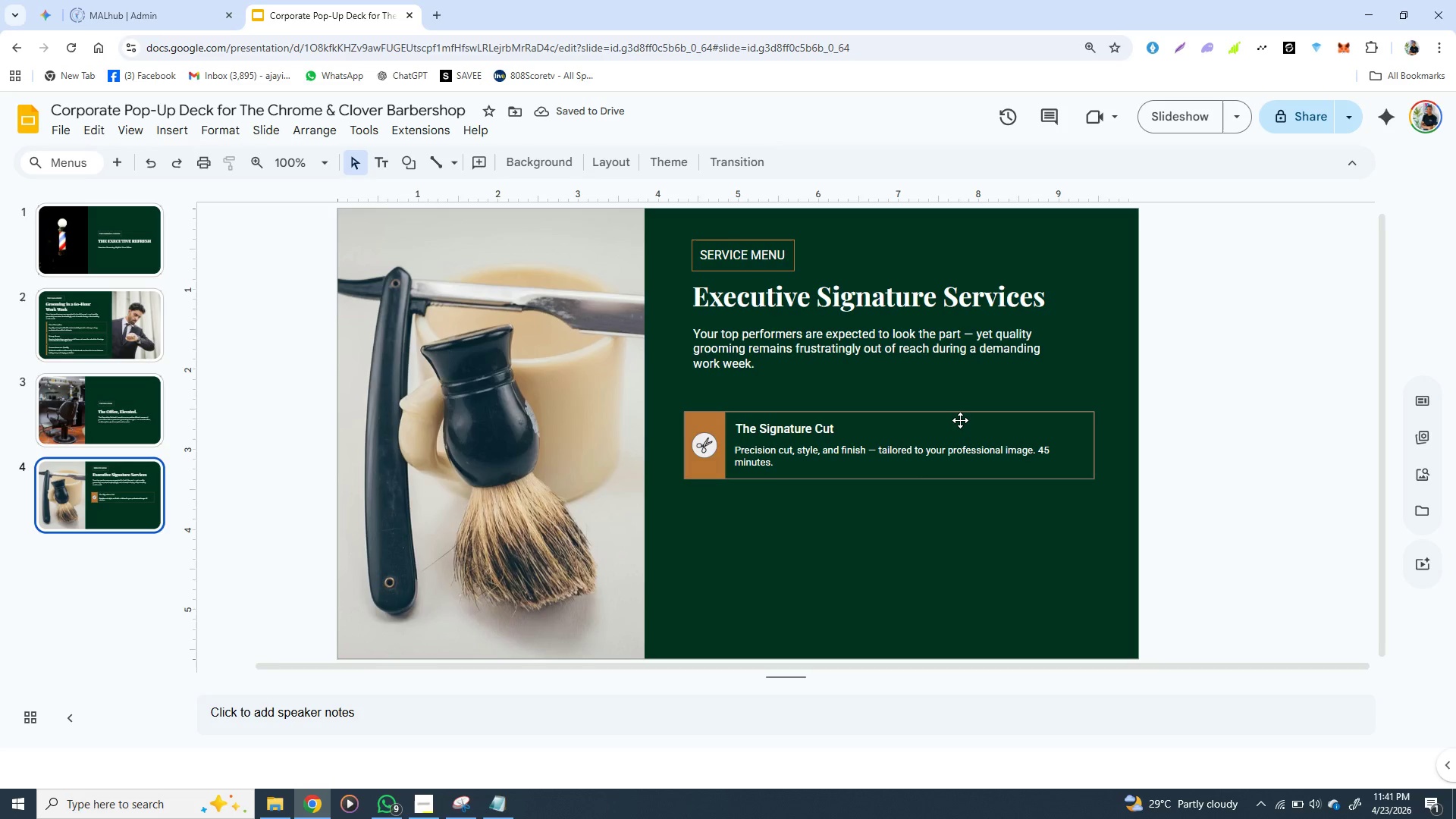 
left_click([959, 419])
 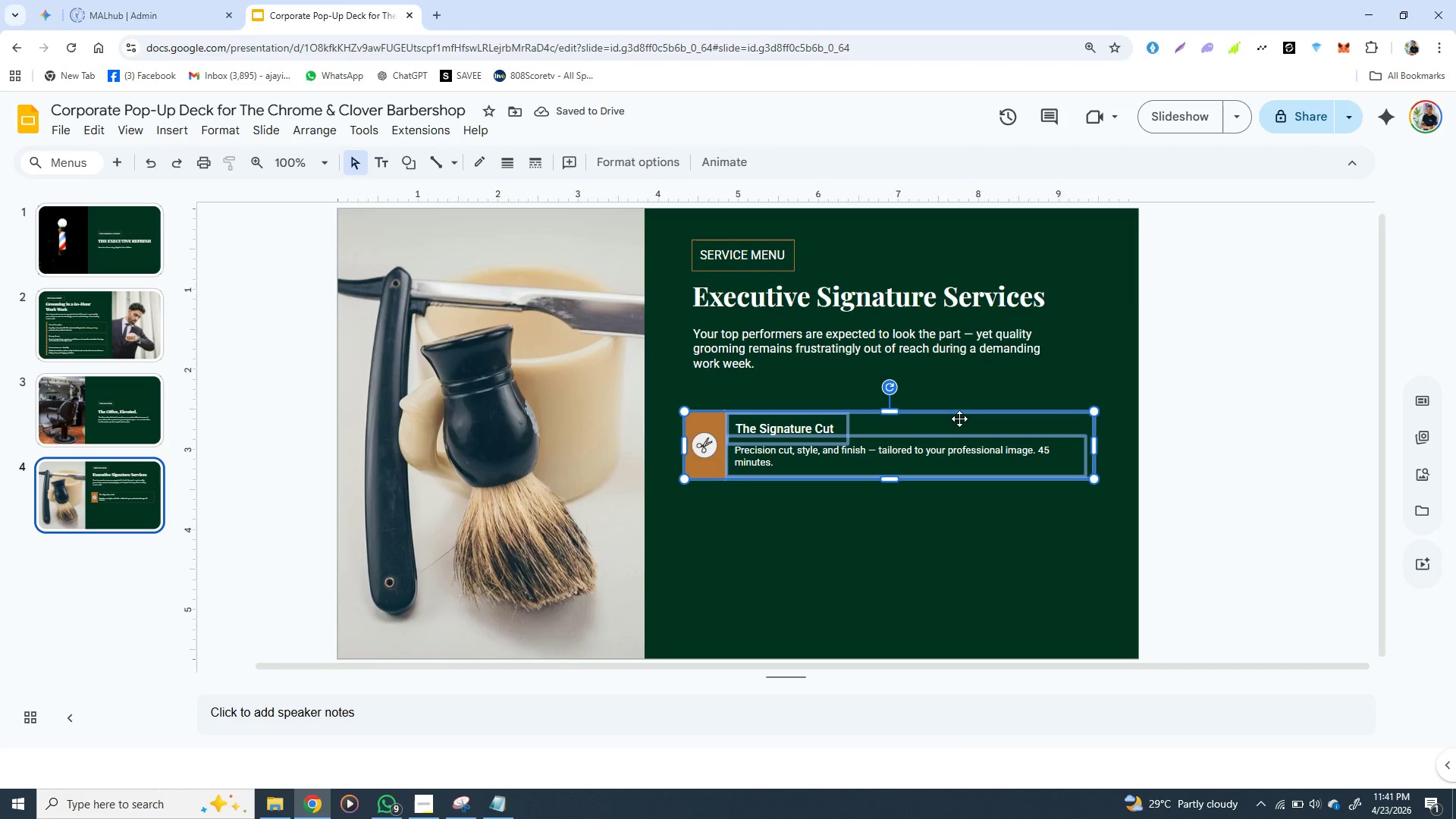 
right_click([959, 419])
 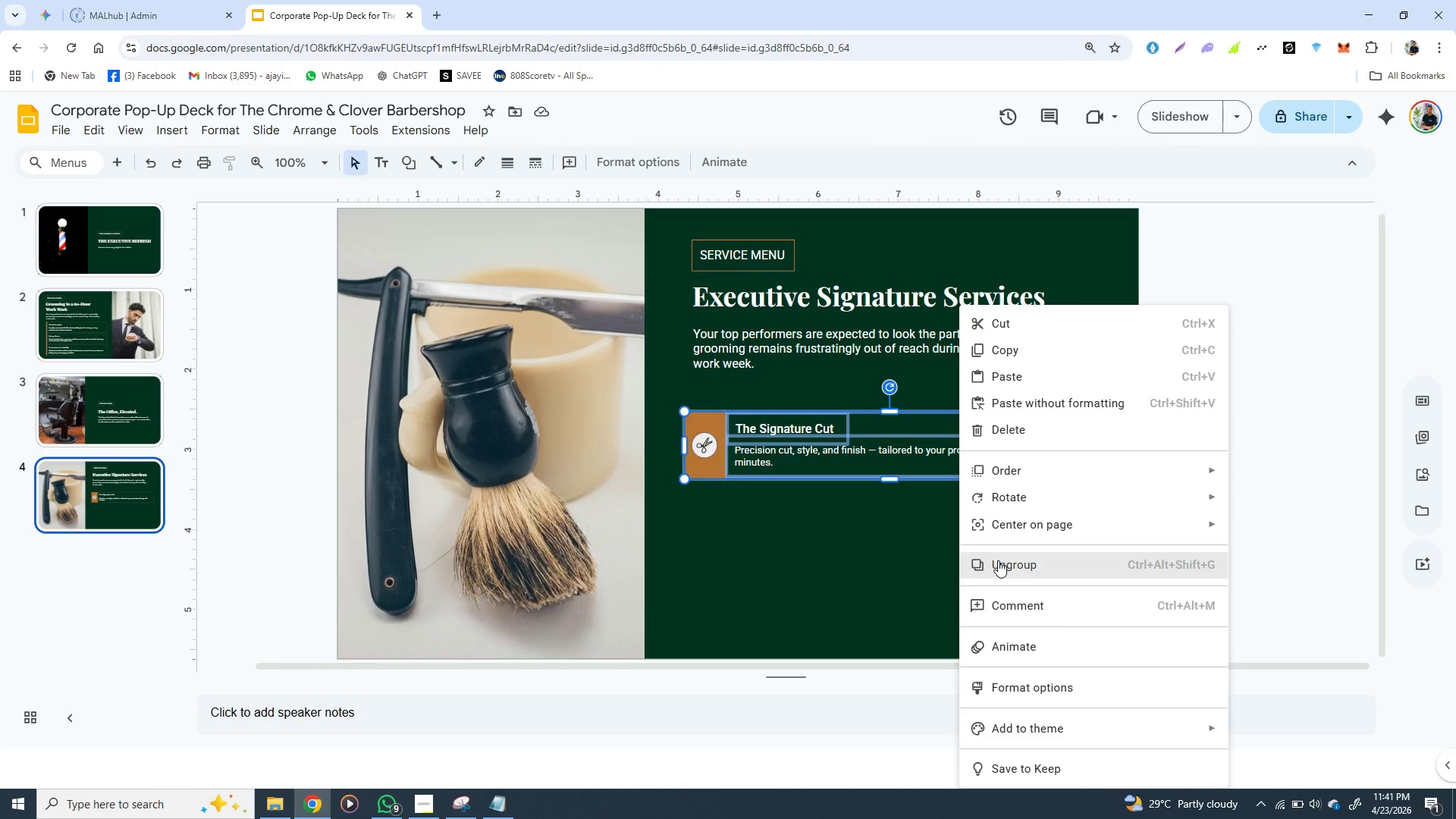 
left_click([998, 562])
 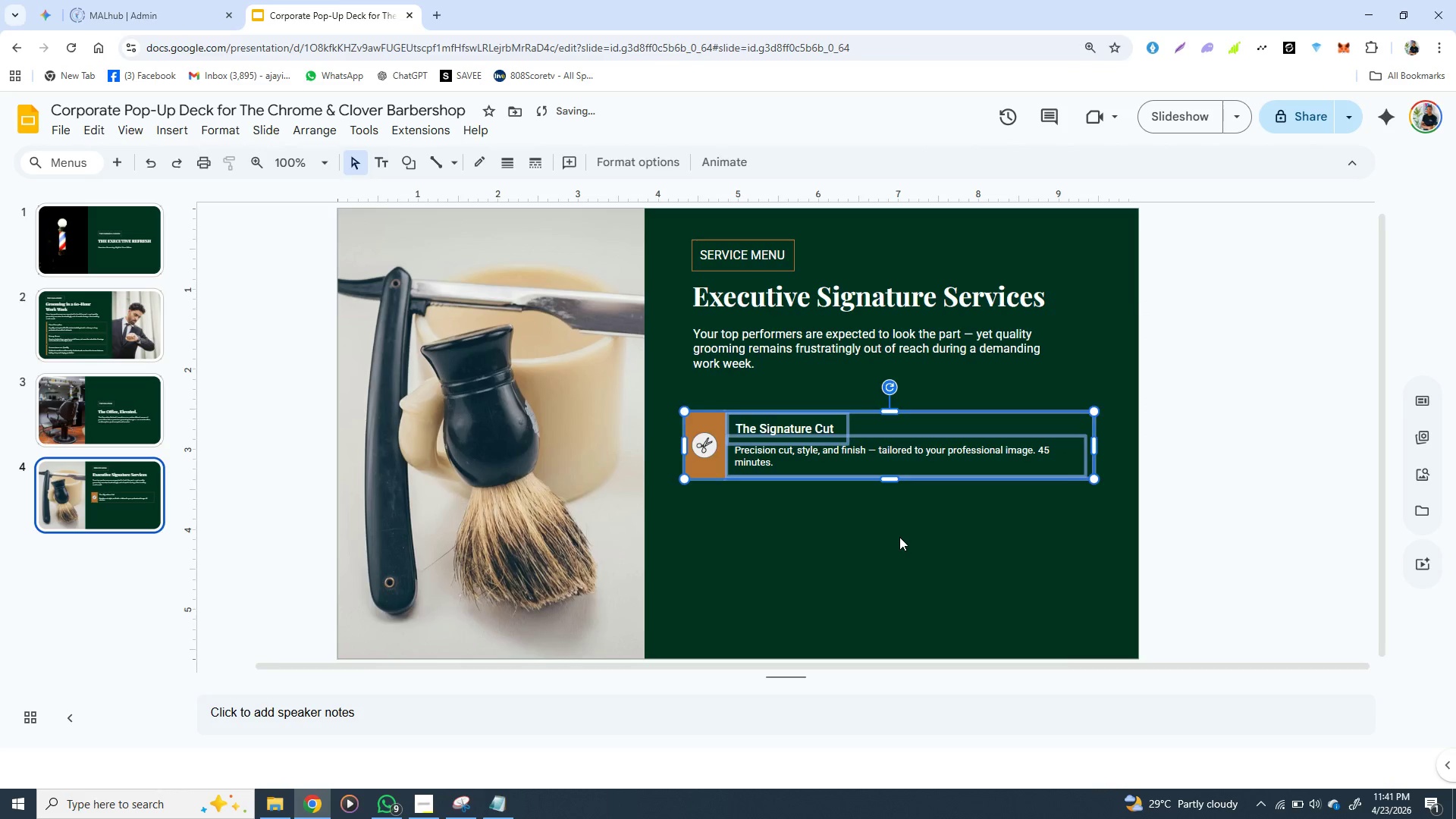 
left_click([899, 537])
 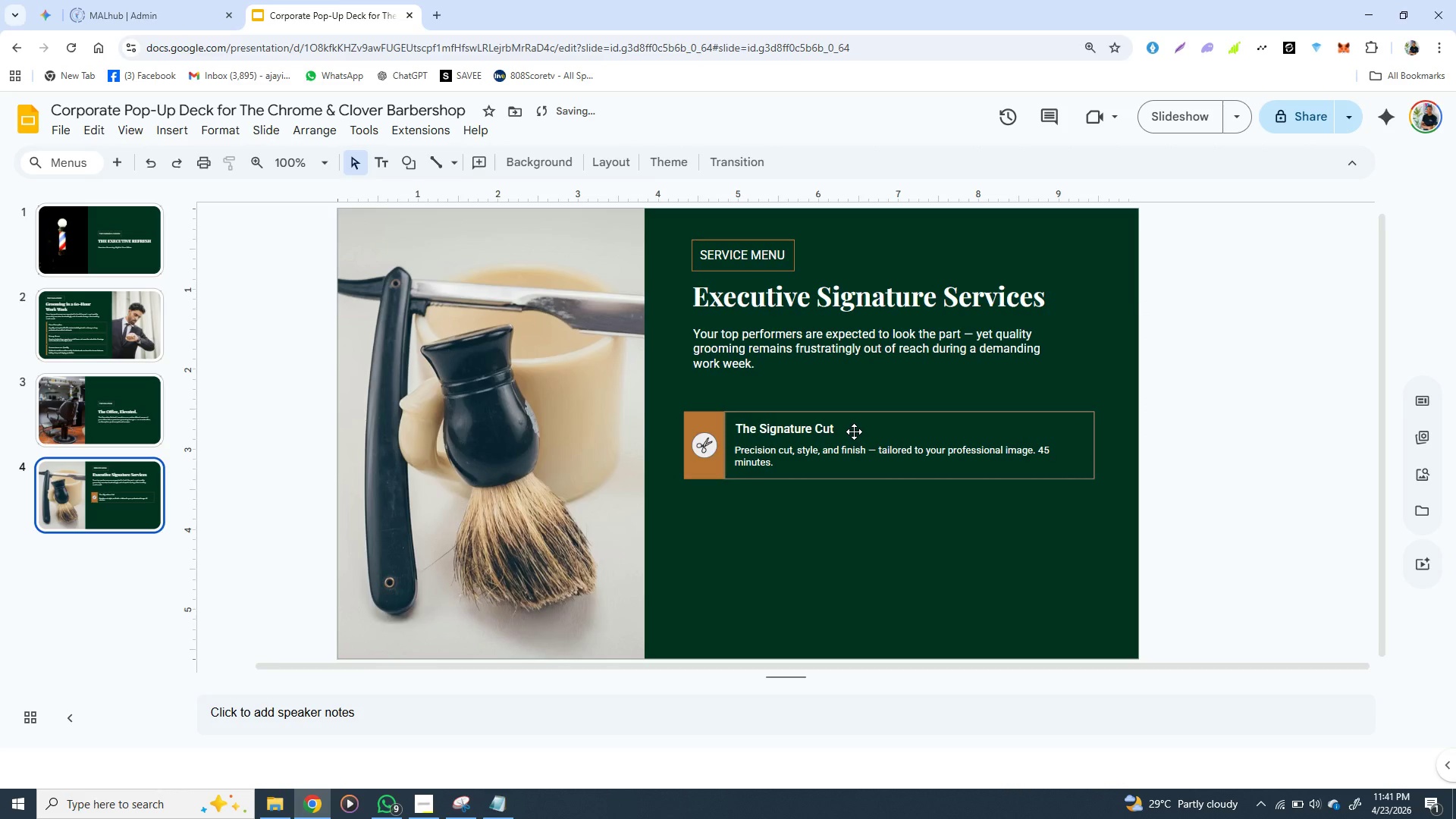 
left_click([854, 431])
 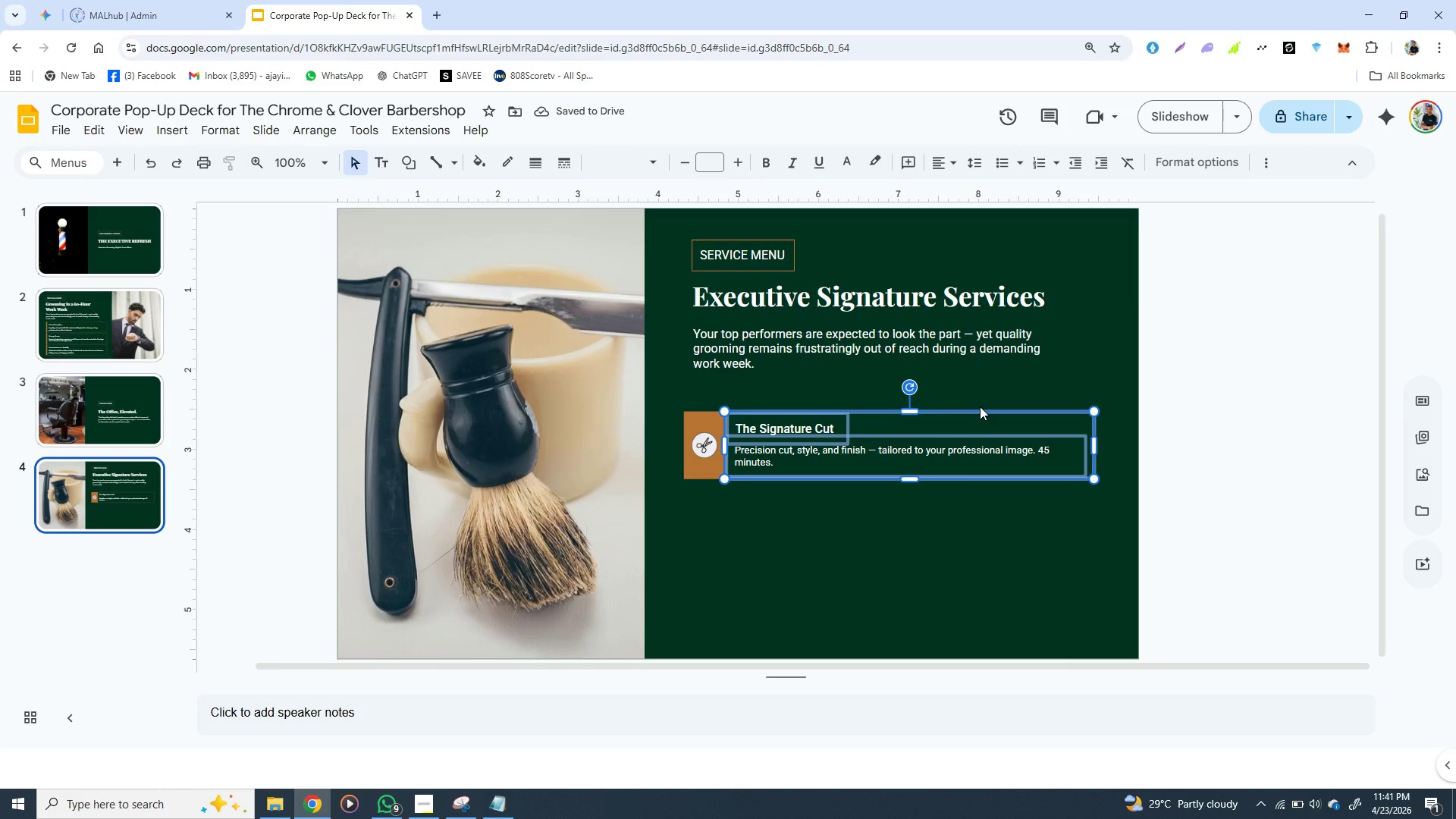 
left_click([980, 406])
 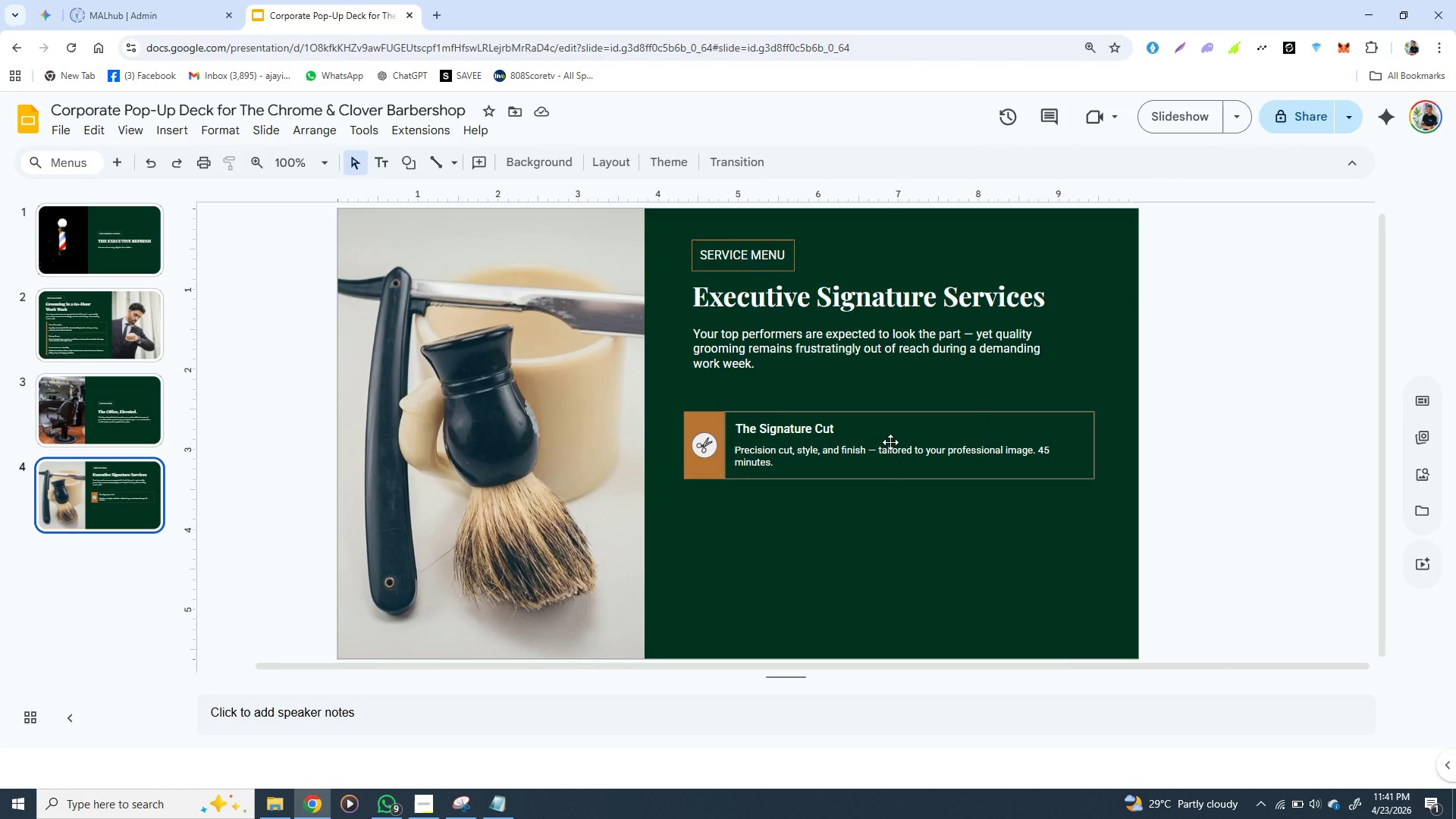 
left_click([888, 443])
 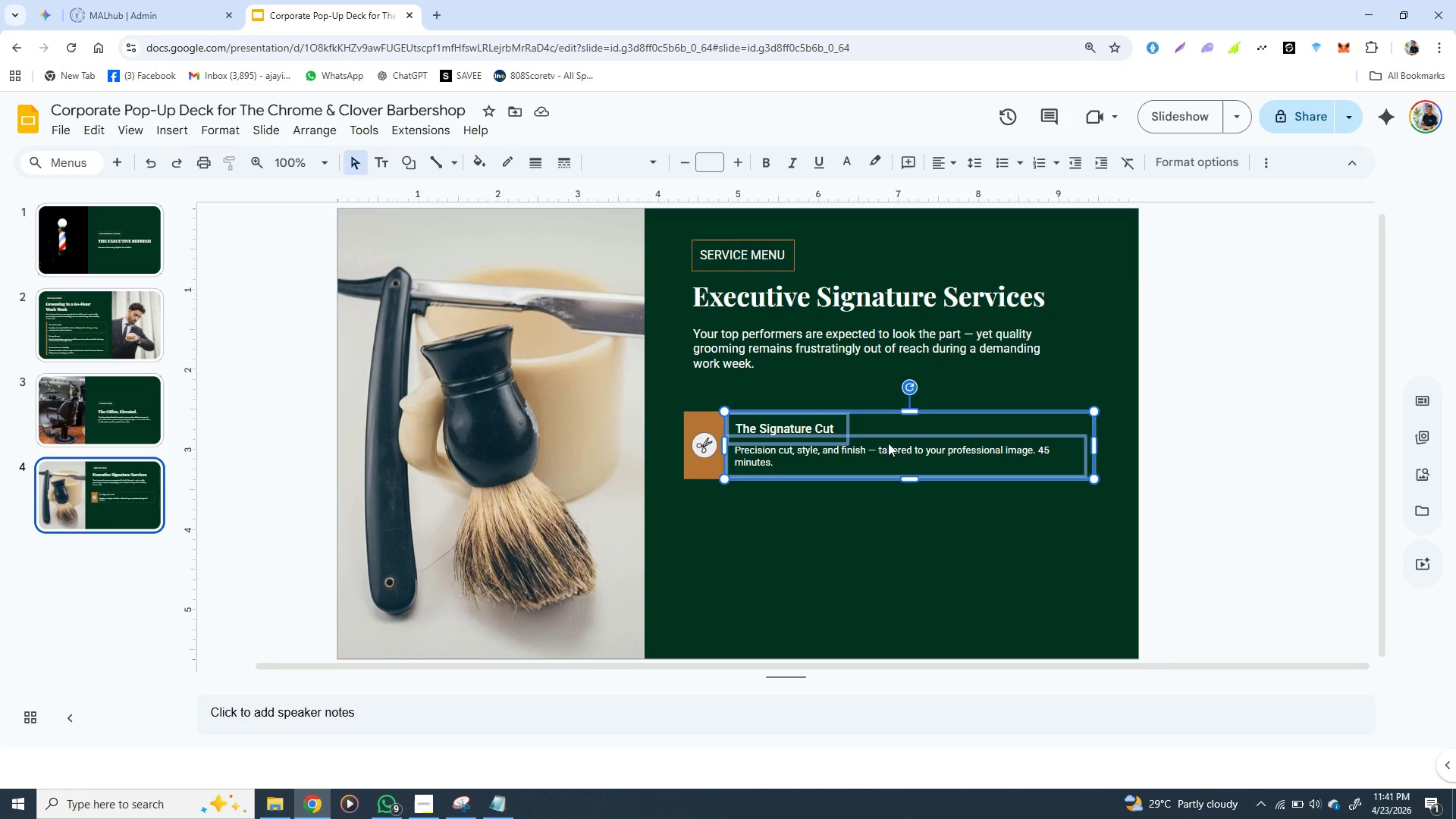 
right_click([888, 443])
 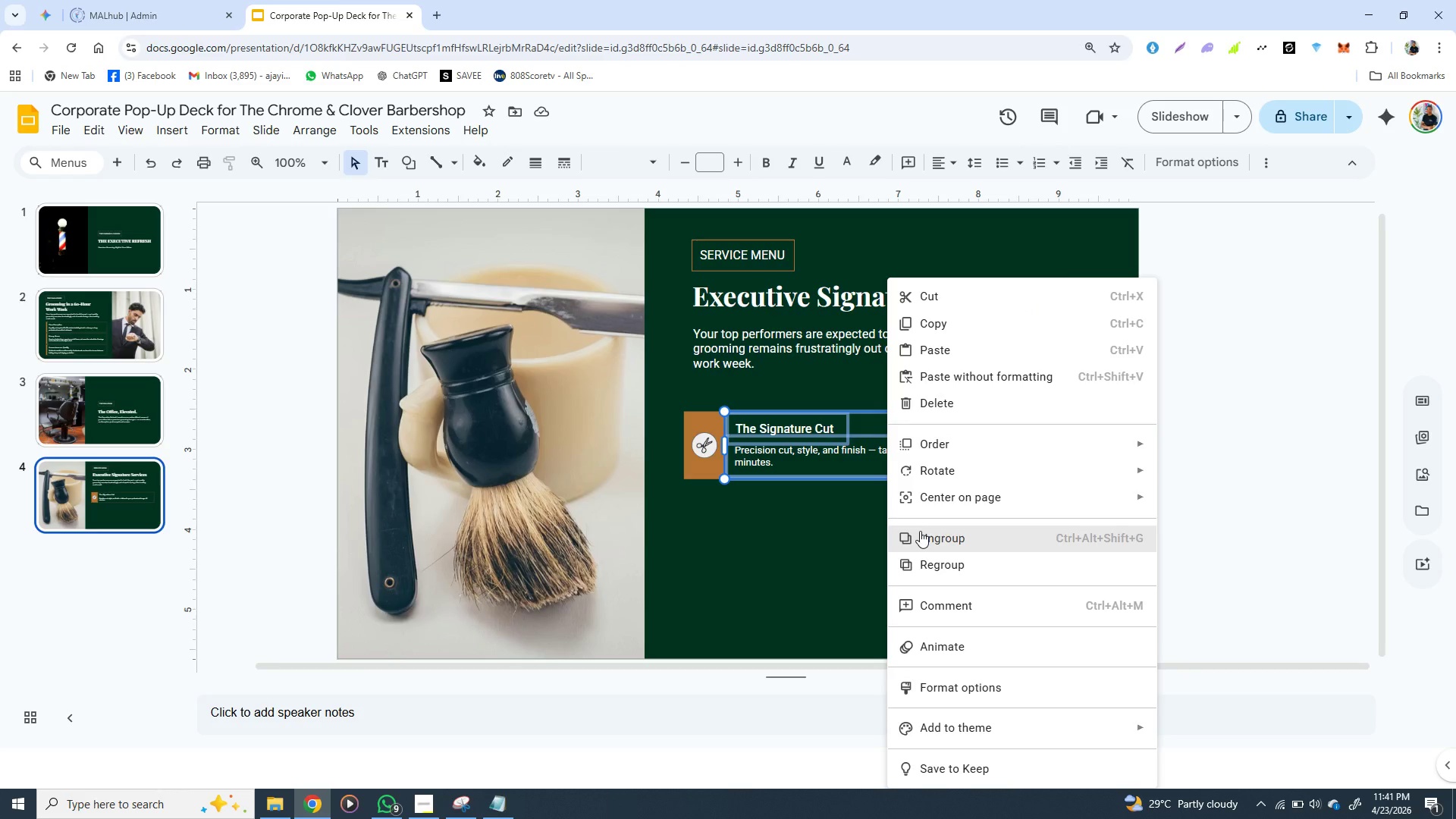 
left_click([920, 531])
 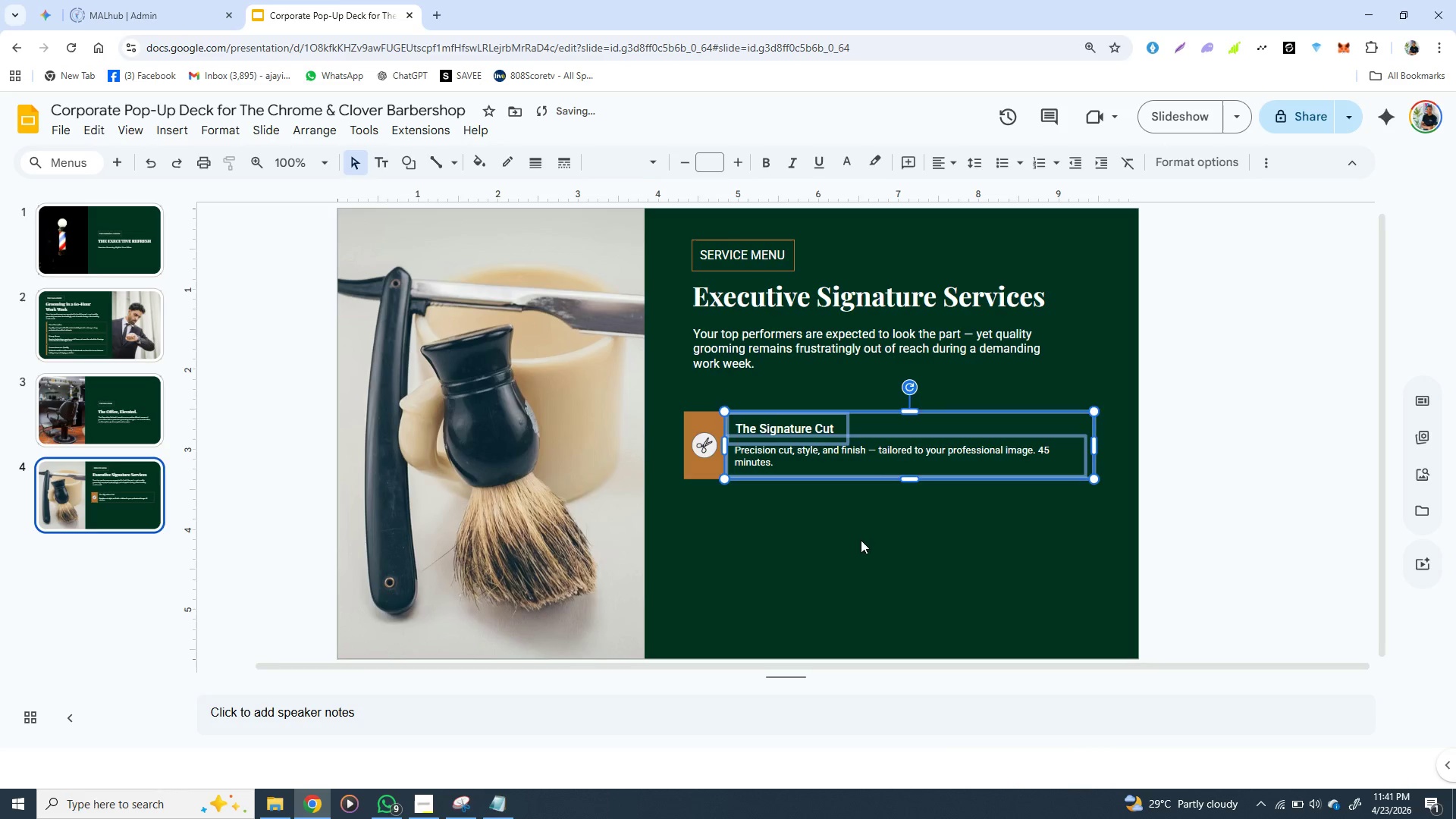 
left_click([843, 543])
 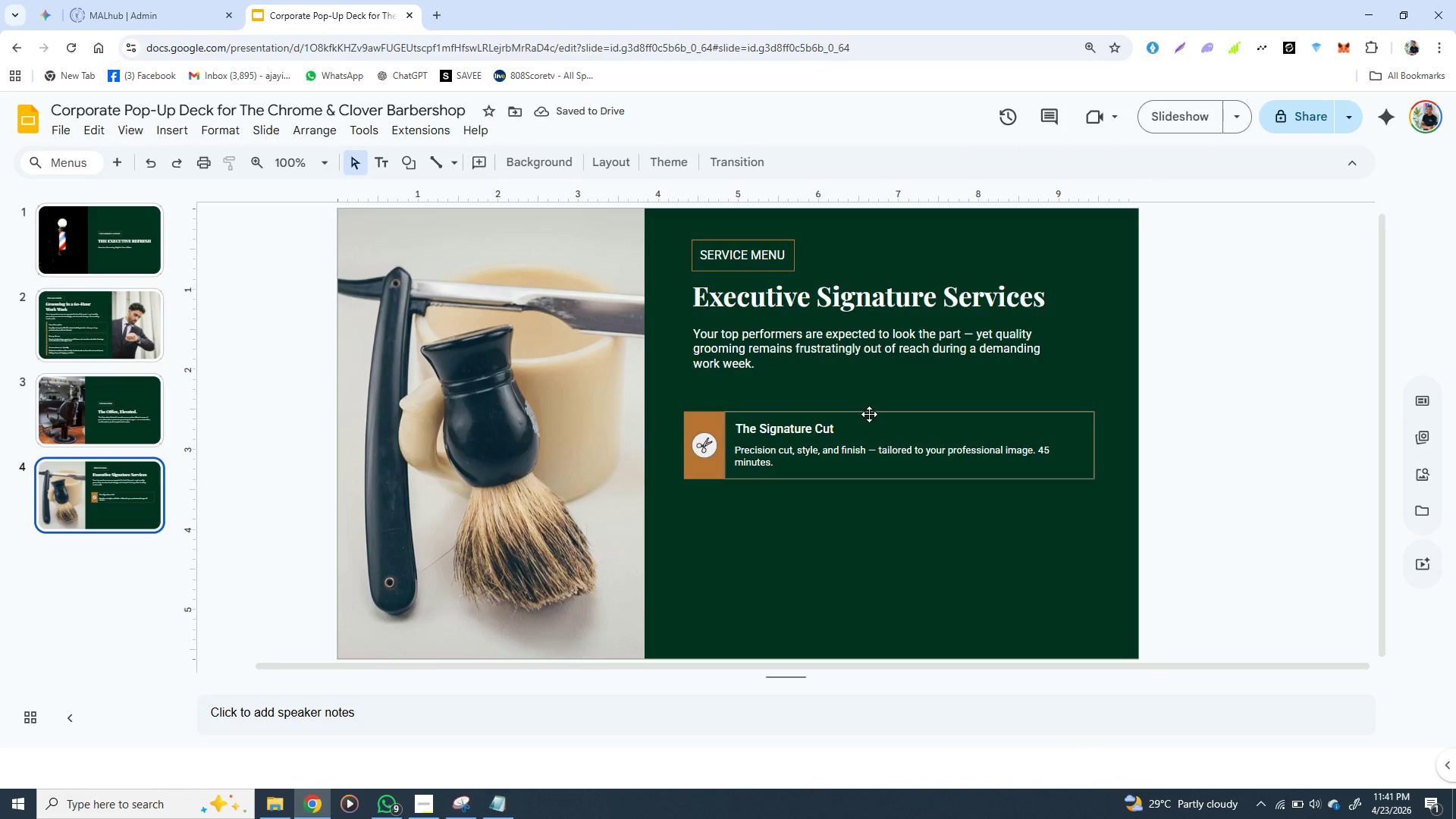 
left_click([869, 414])
 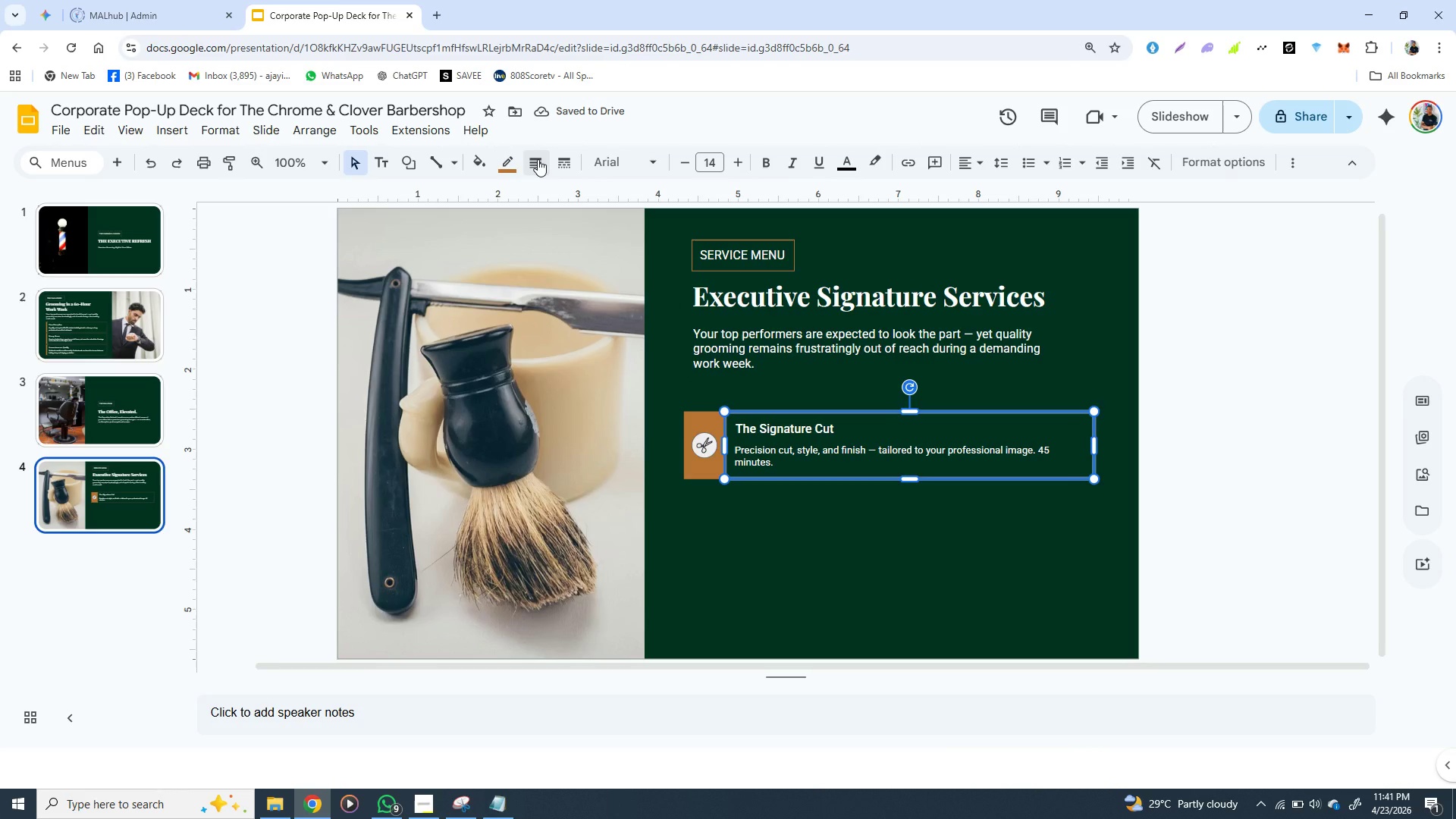 
left_click([542, 158])
 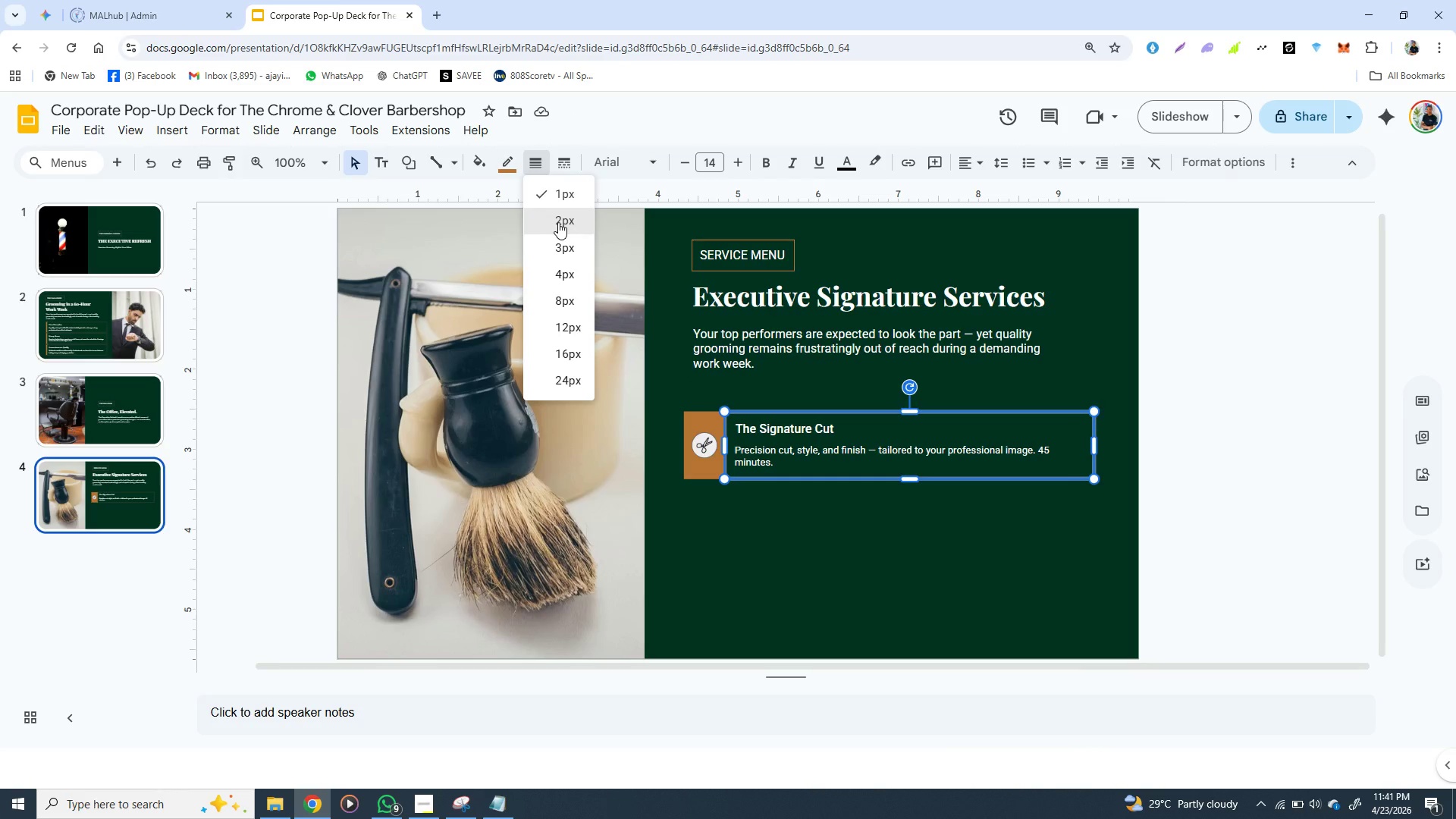 
left_click([558, 224])
 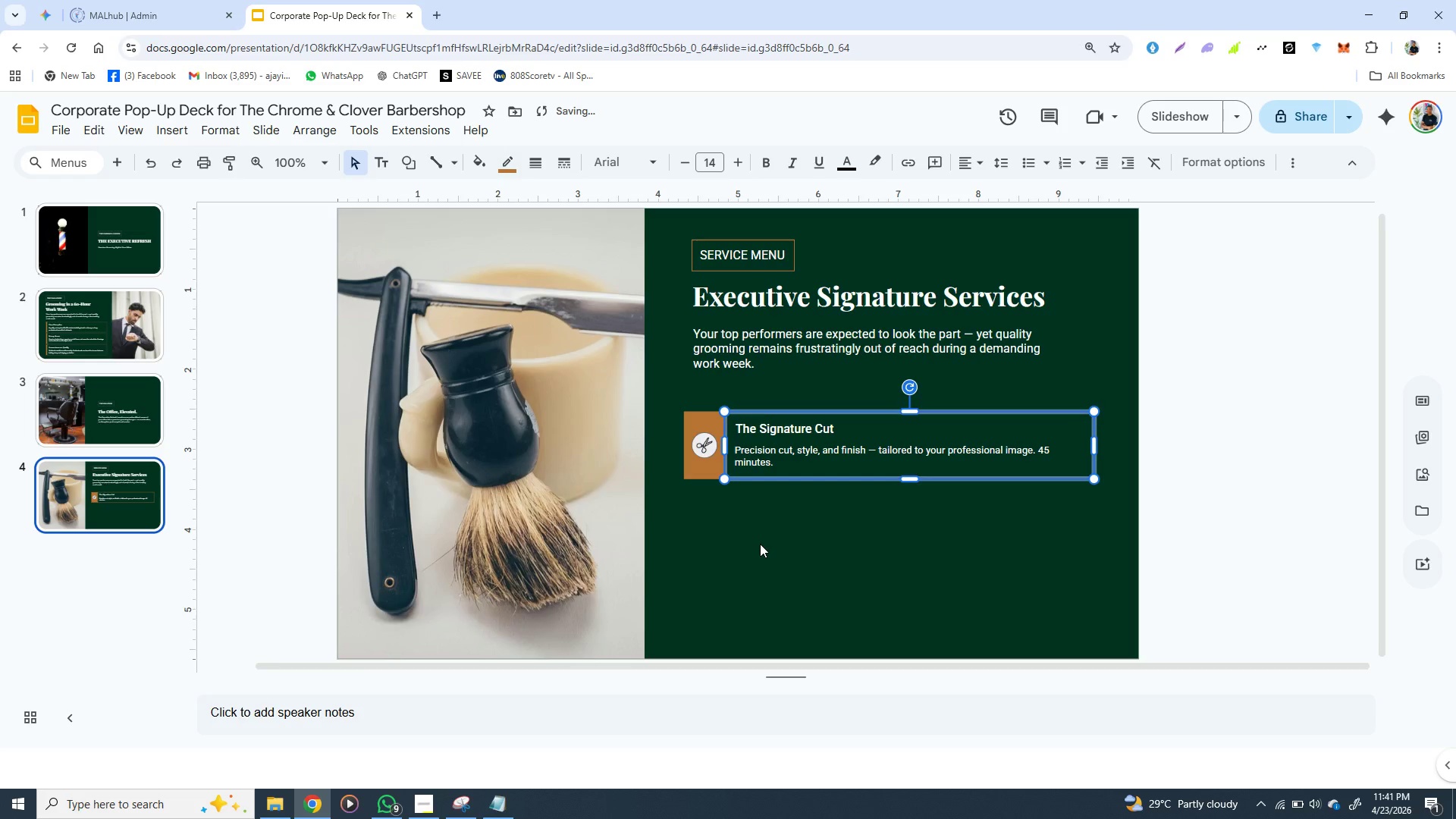 
left_click([764, 548])
 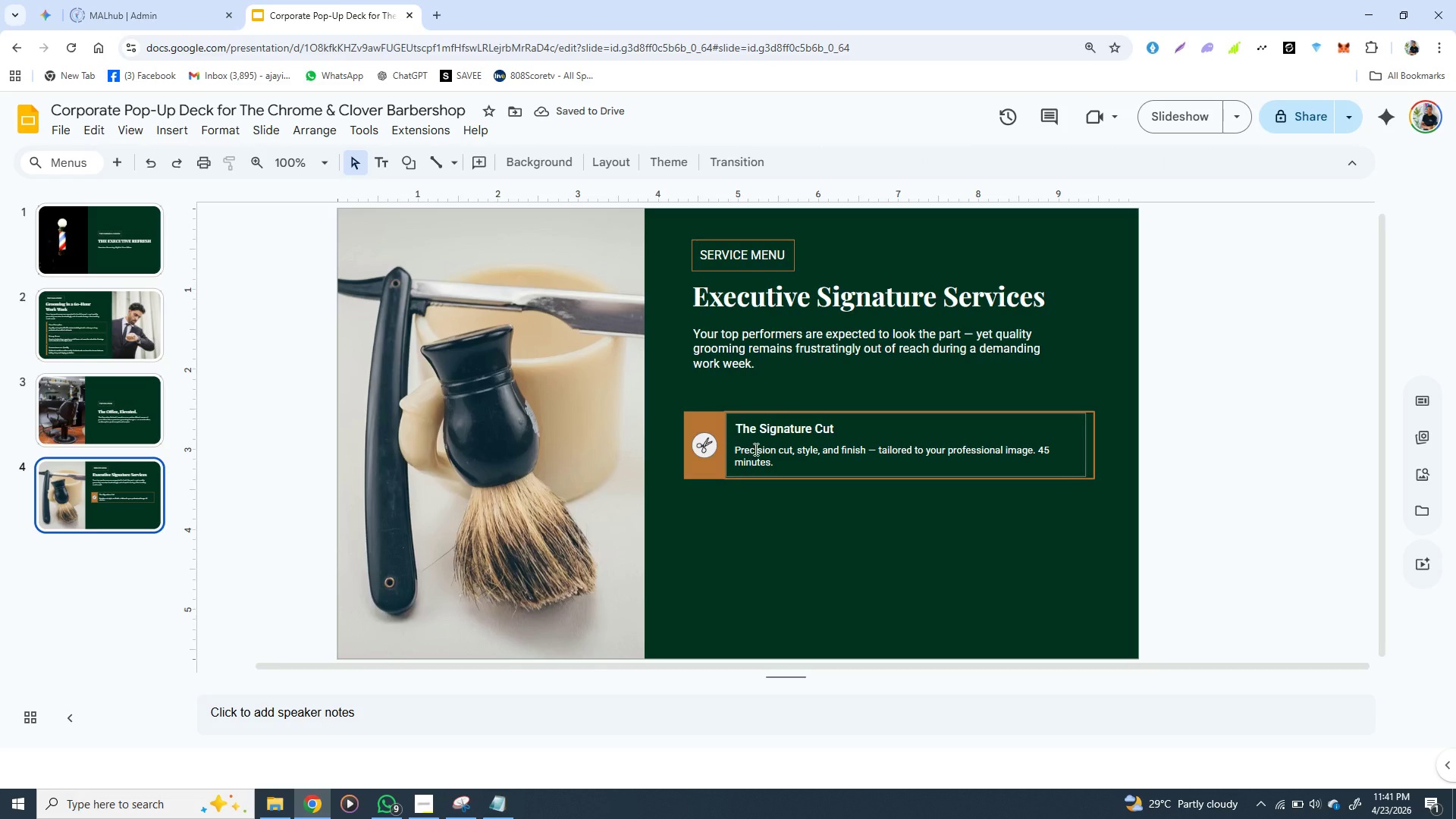 
left_click([765, 428])
 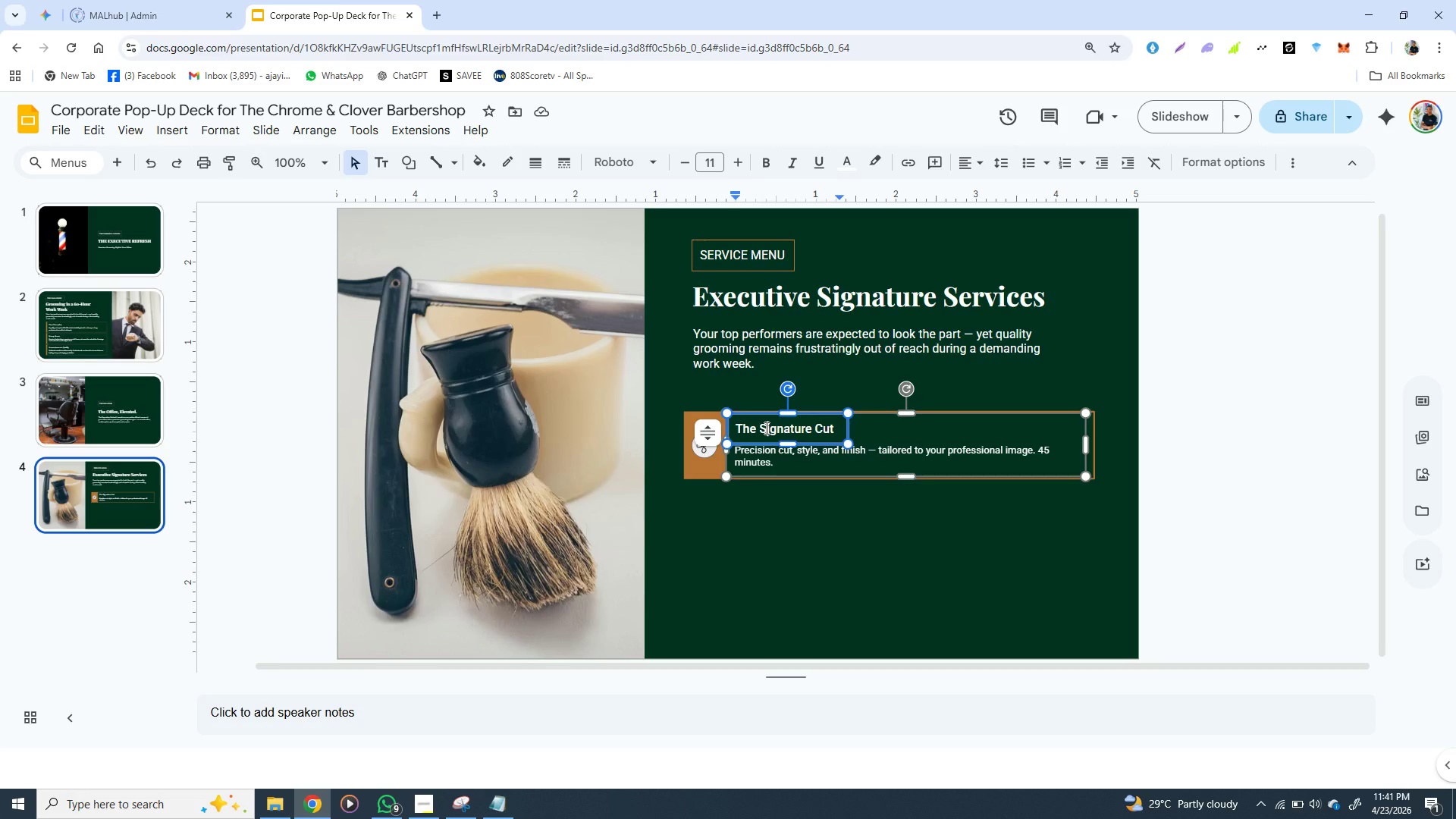 
wait(8.2)
 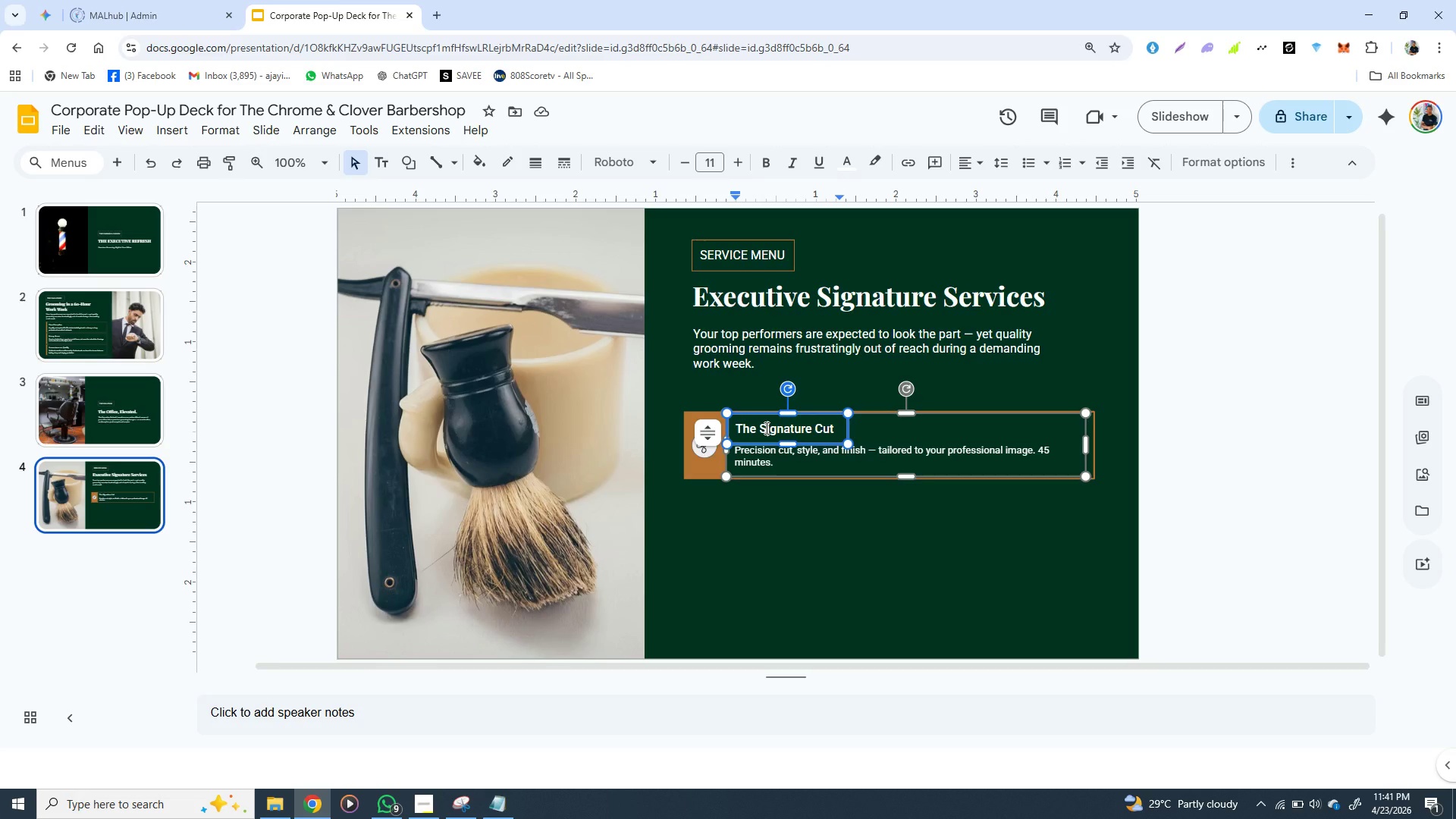 
left_click([430, 799])